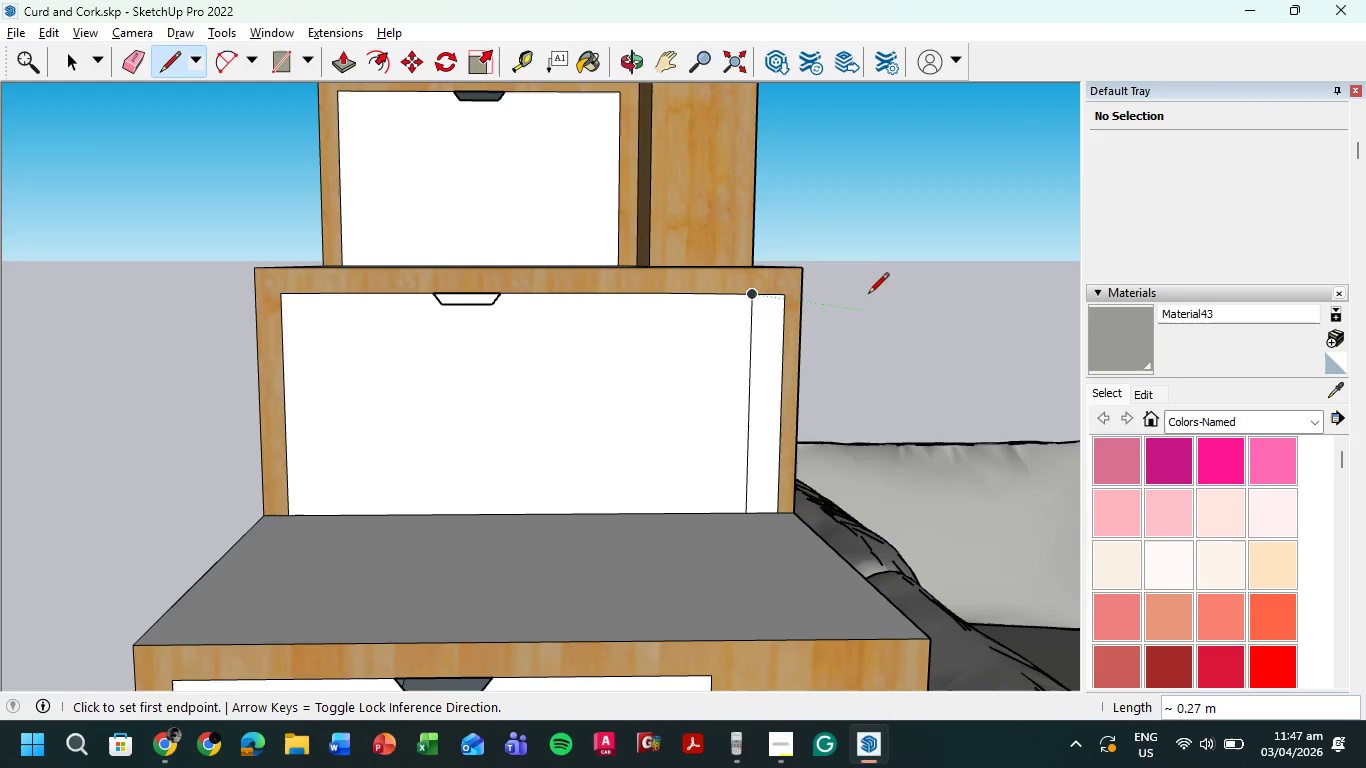 
key(Escape)
 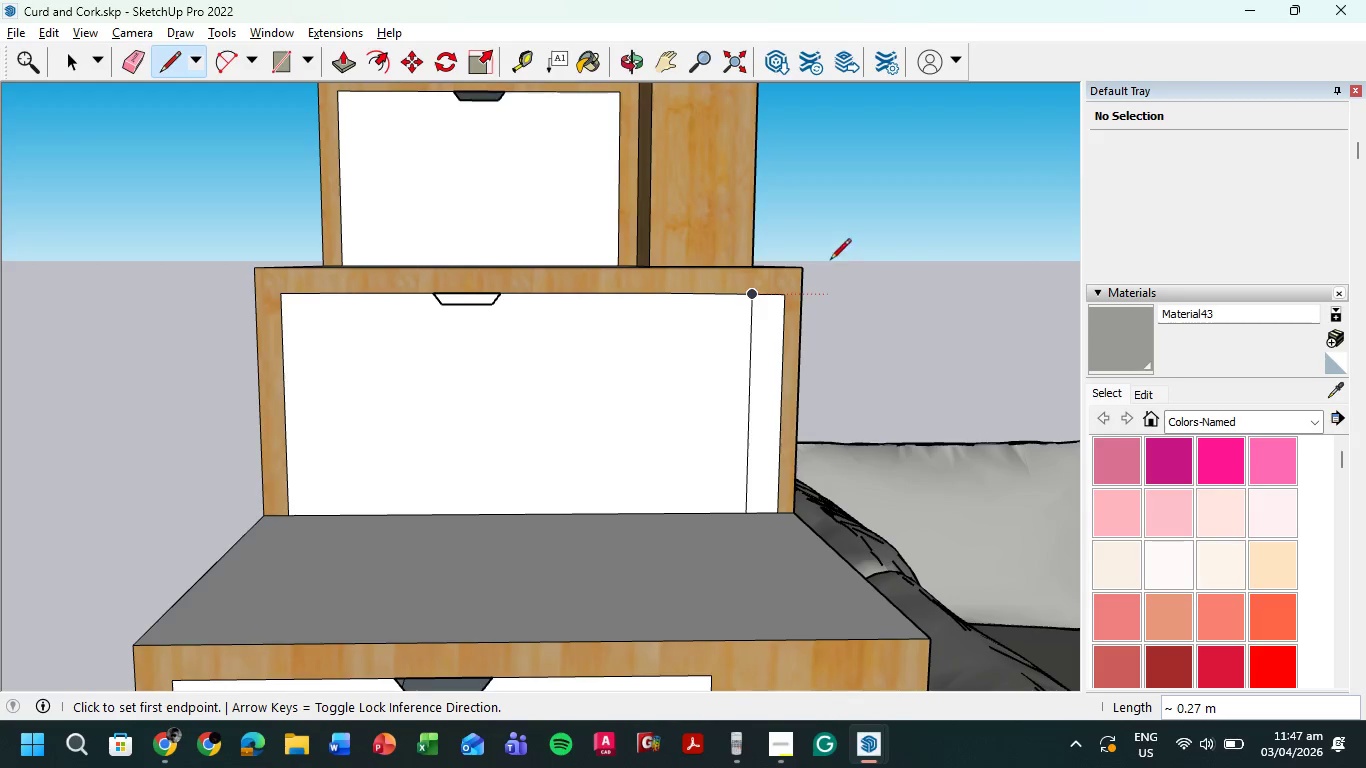 
key(Control+Z)
 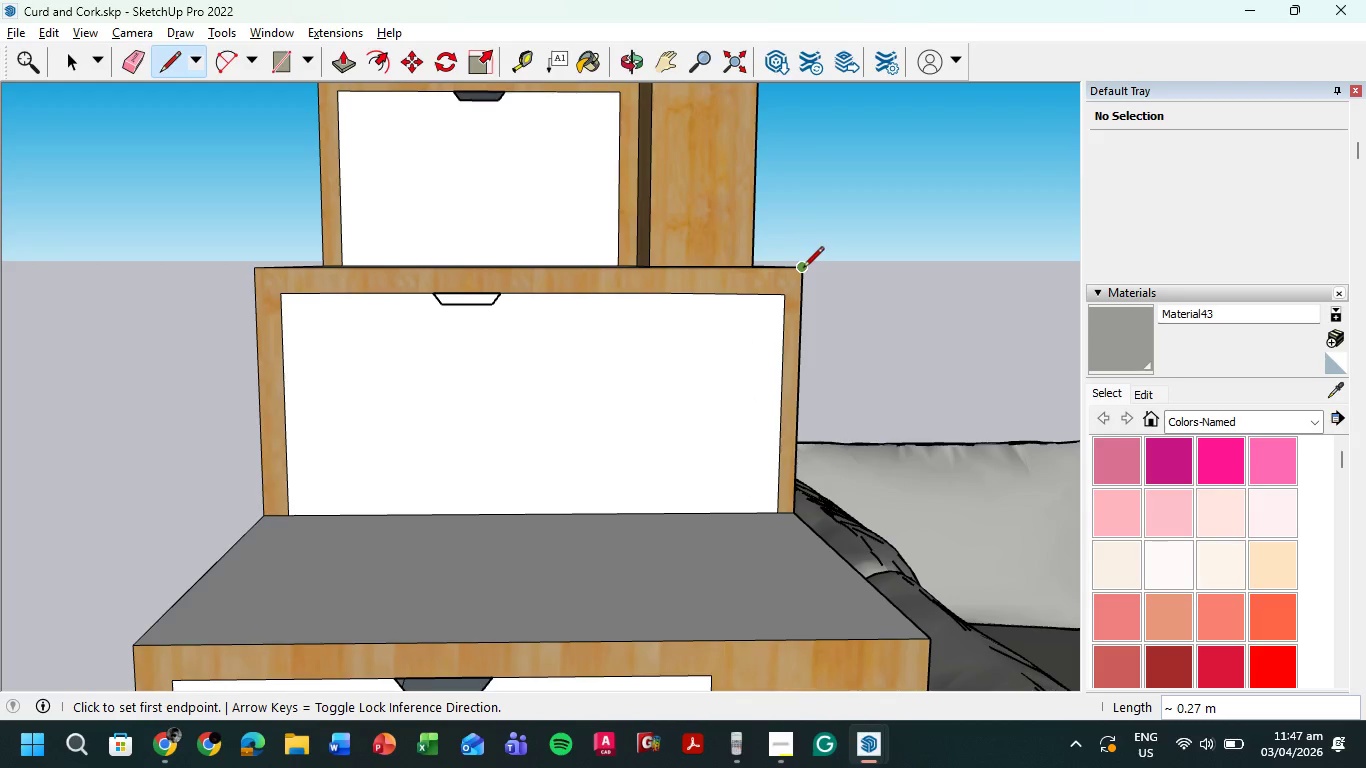 
left_click([804, 270])
 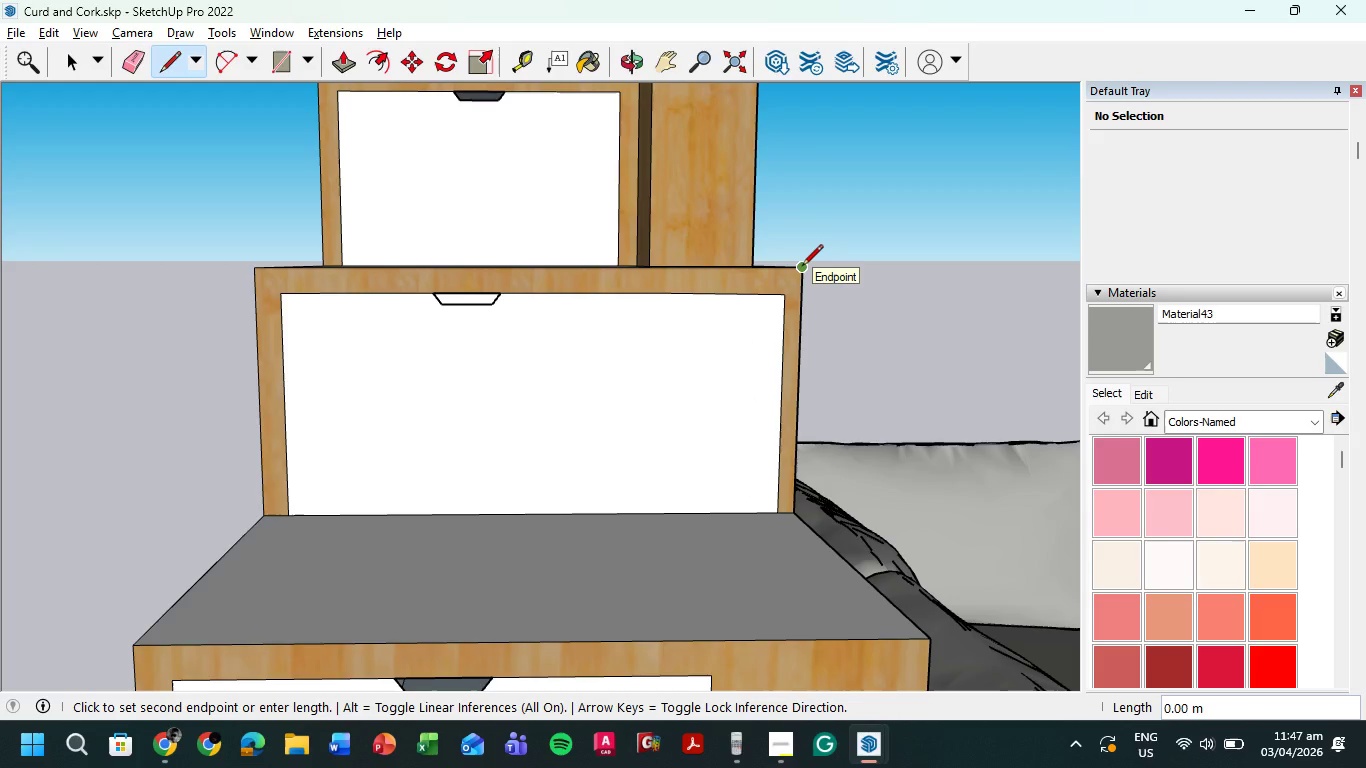 
key(Escape)
 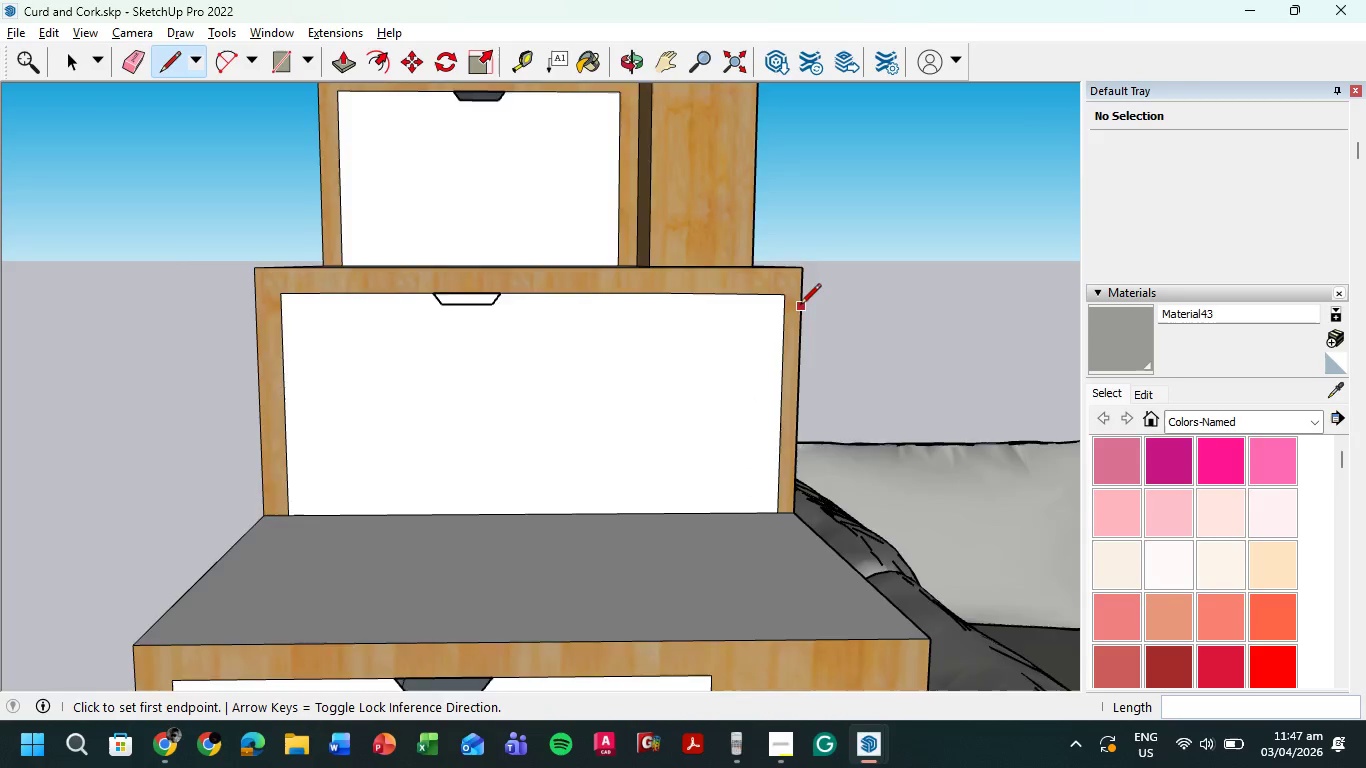 
scroll: coordinate [800, 302], scroll_direction: up, amount: 4.0
 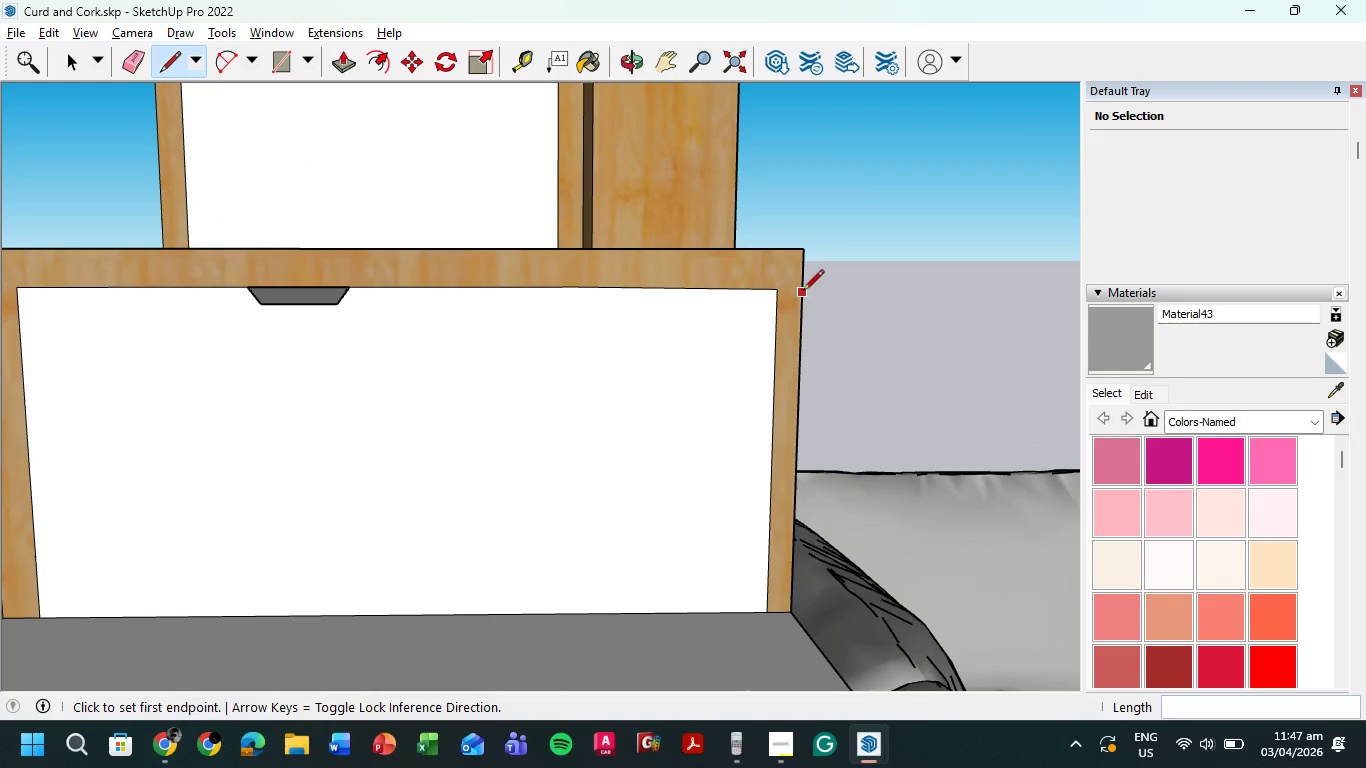 
left_click([803, 292])
 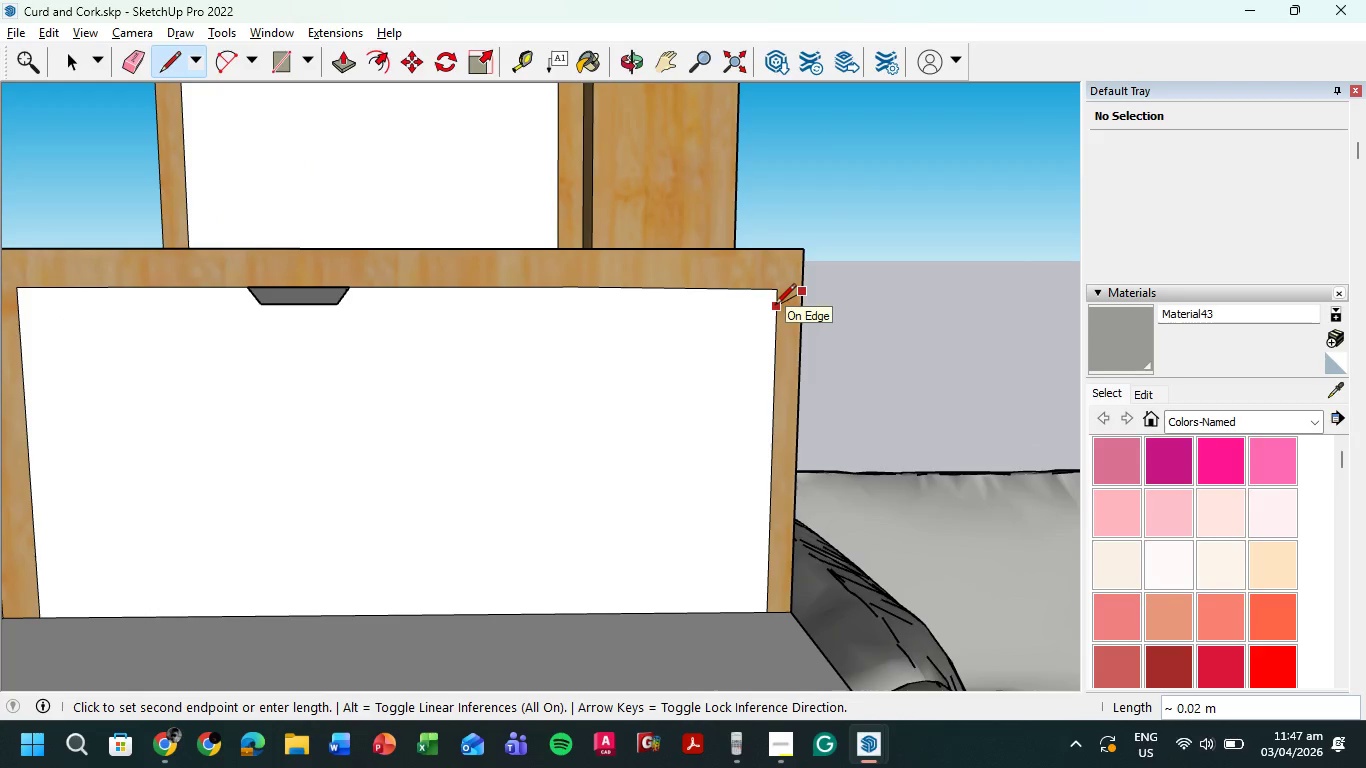 
key(Escape)
 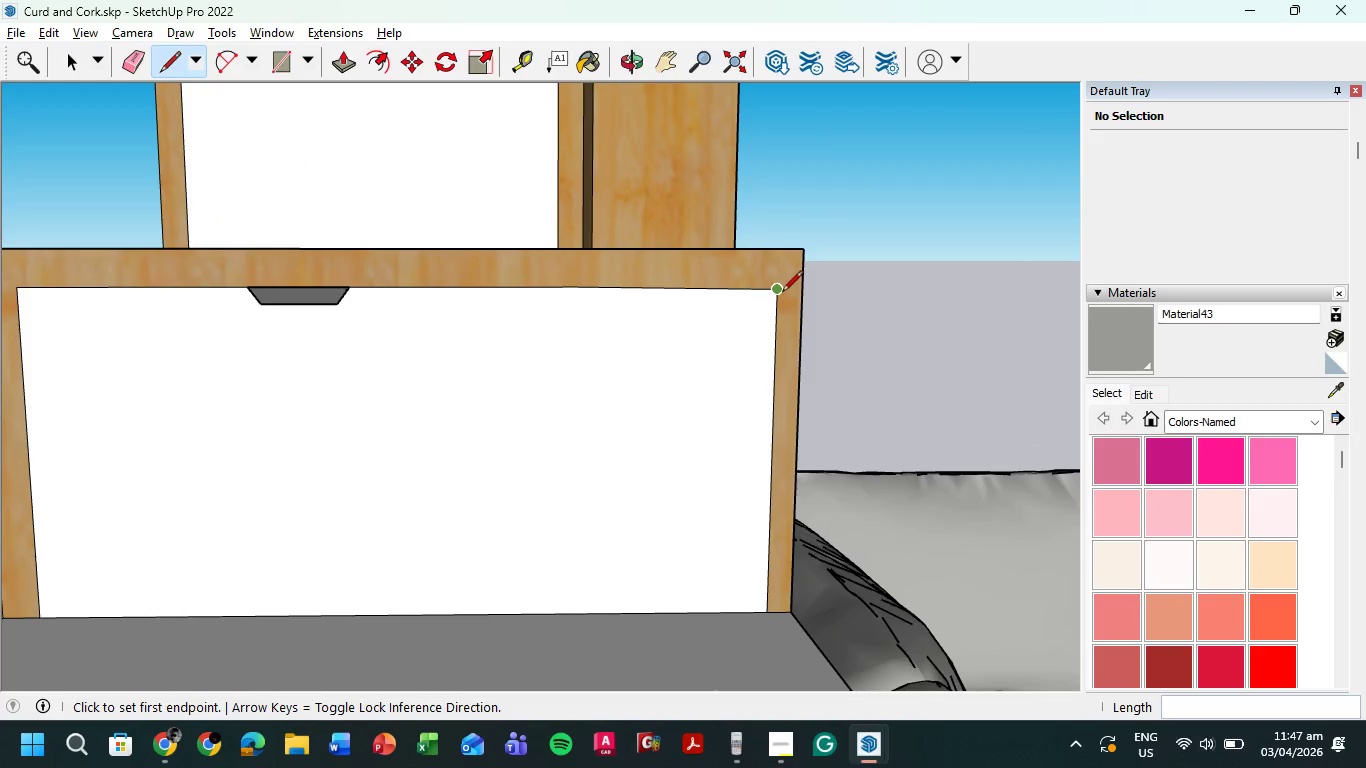 
left_click([781, 292])
 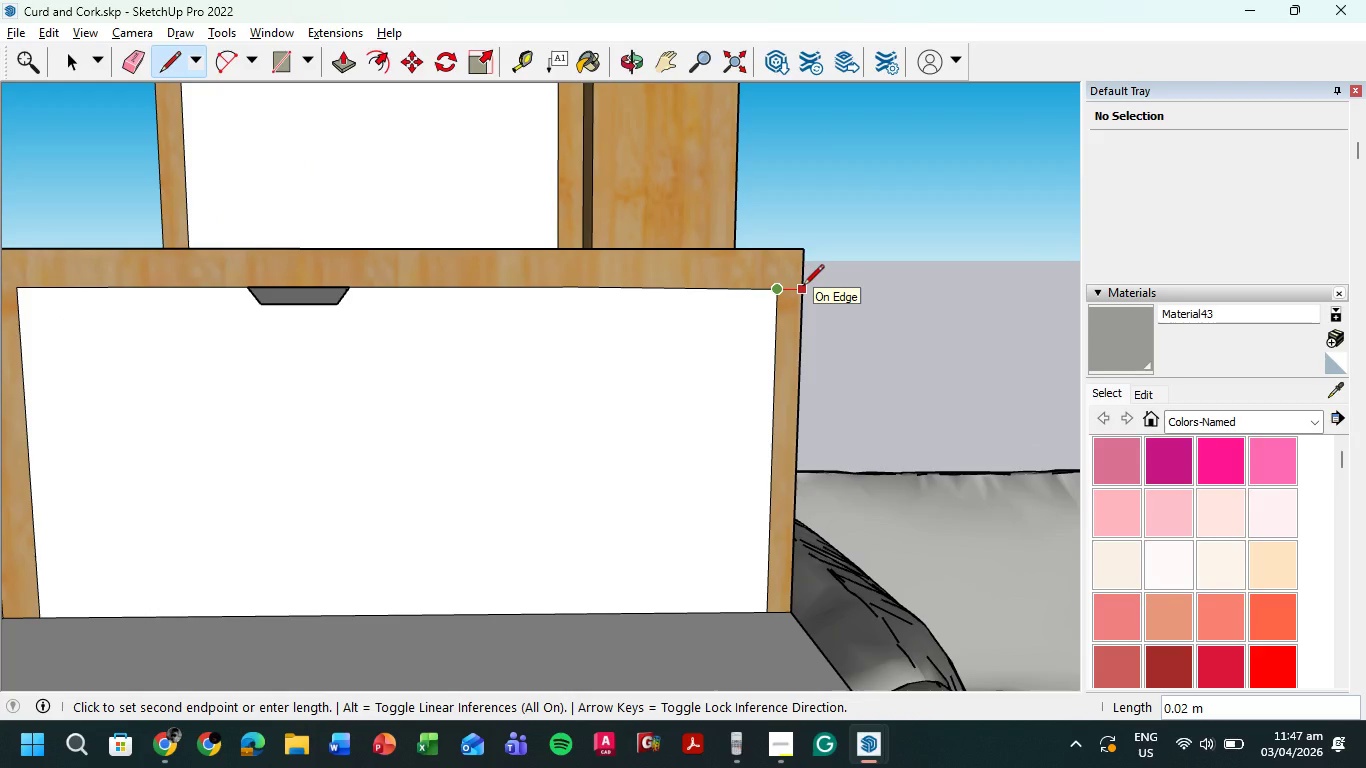 
key(Escape)
 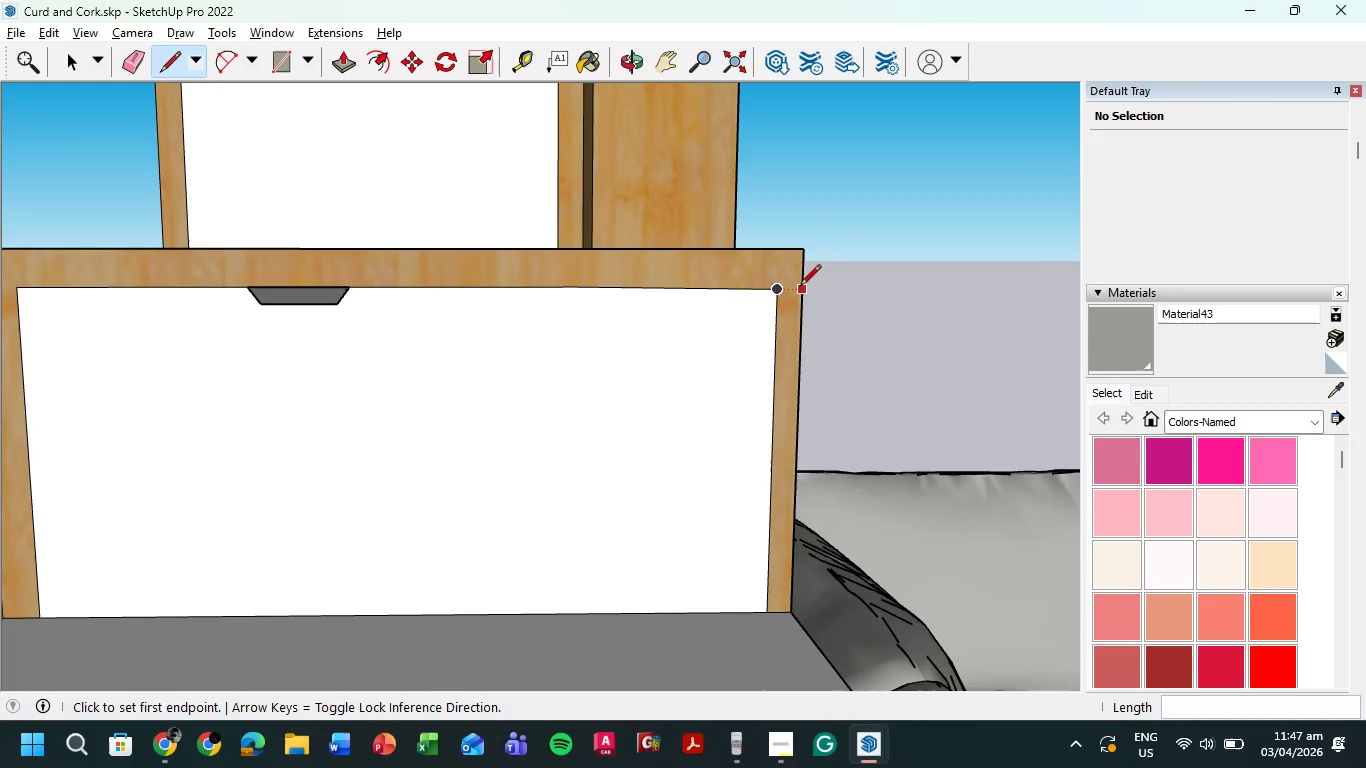 
left_click([800, 287])
 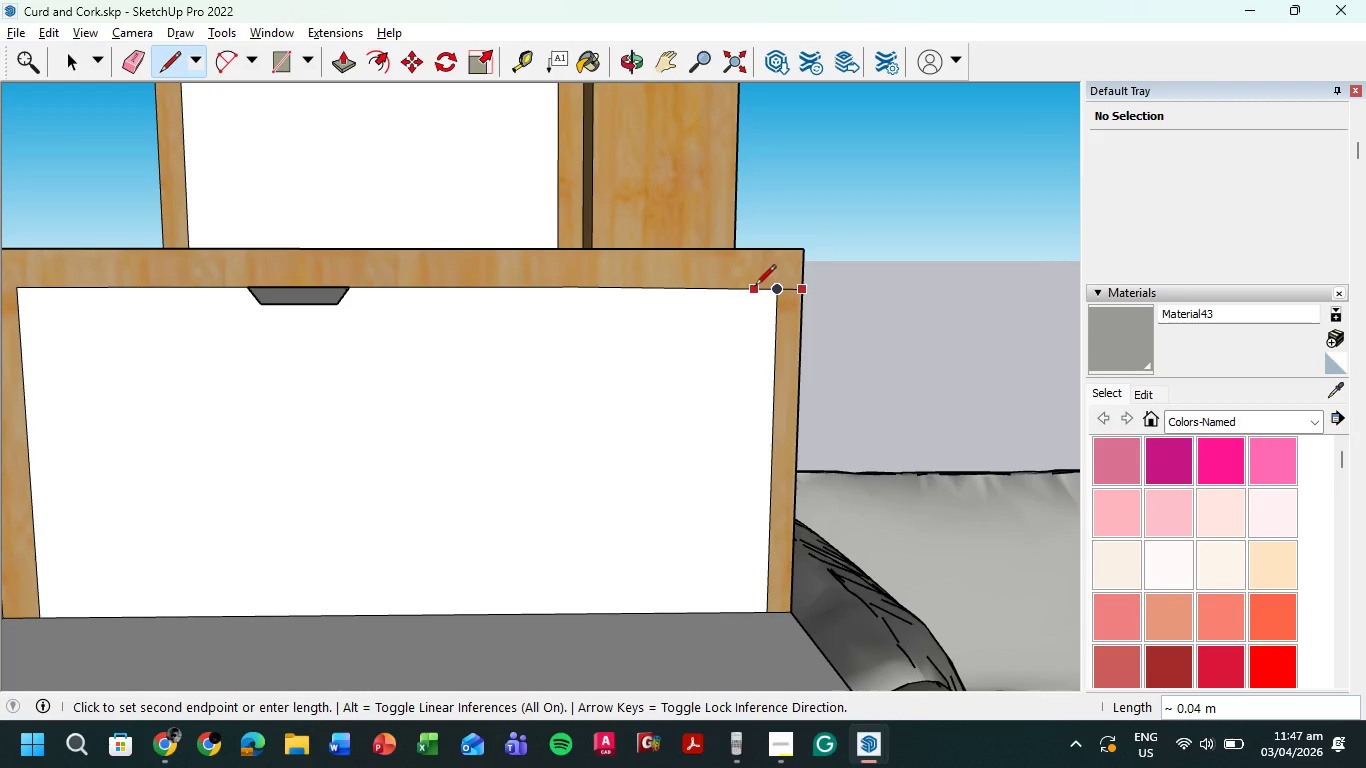 
key(Numpad0)
 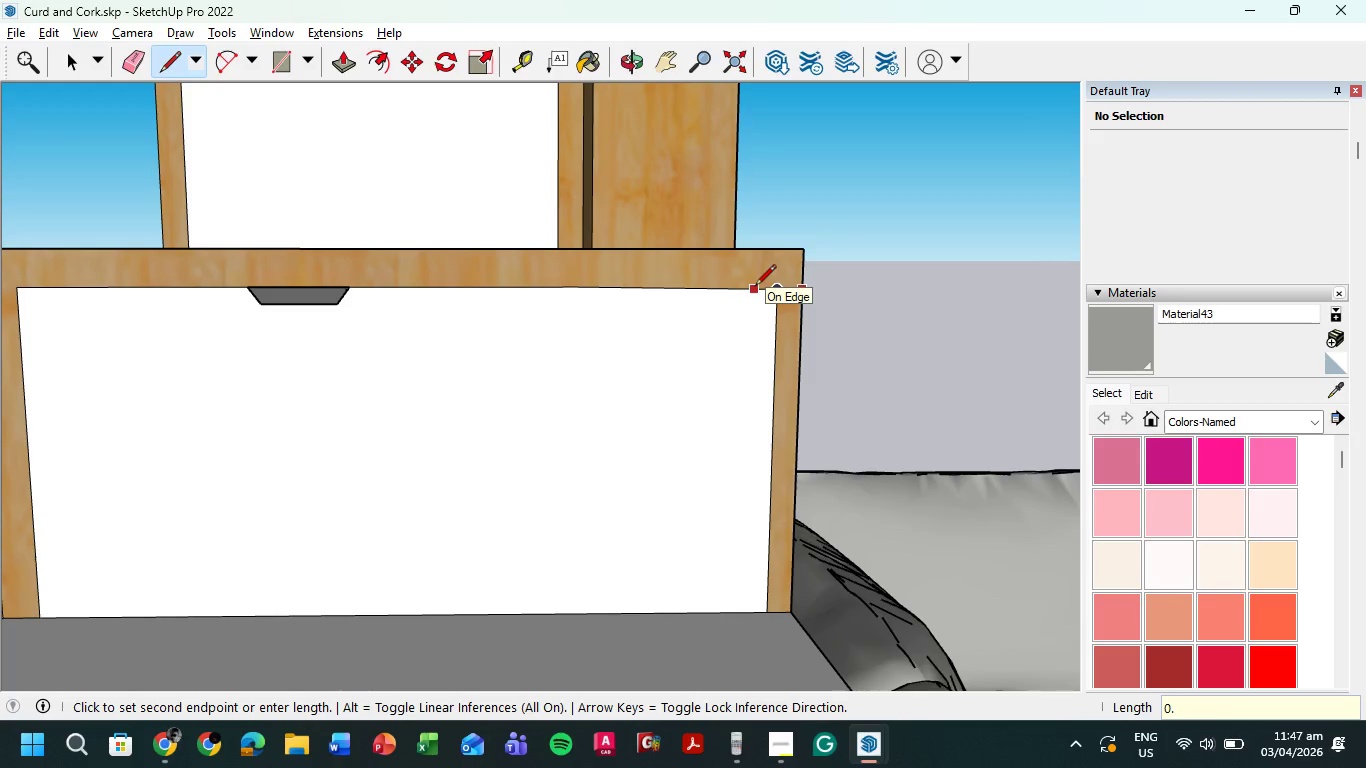 
key(NumpadDecimal)
 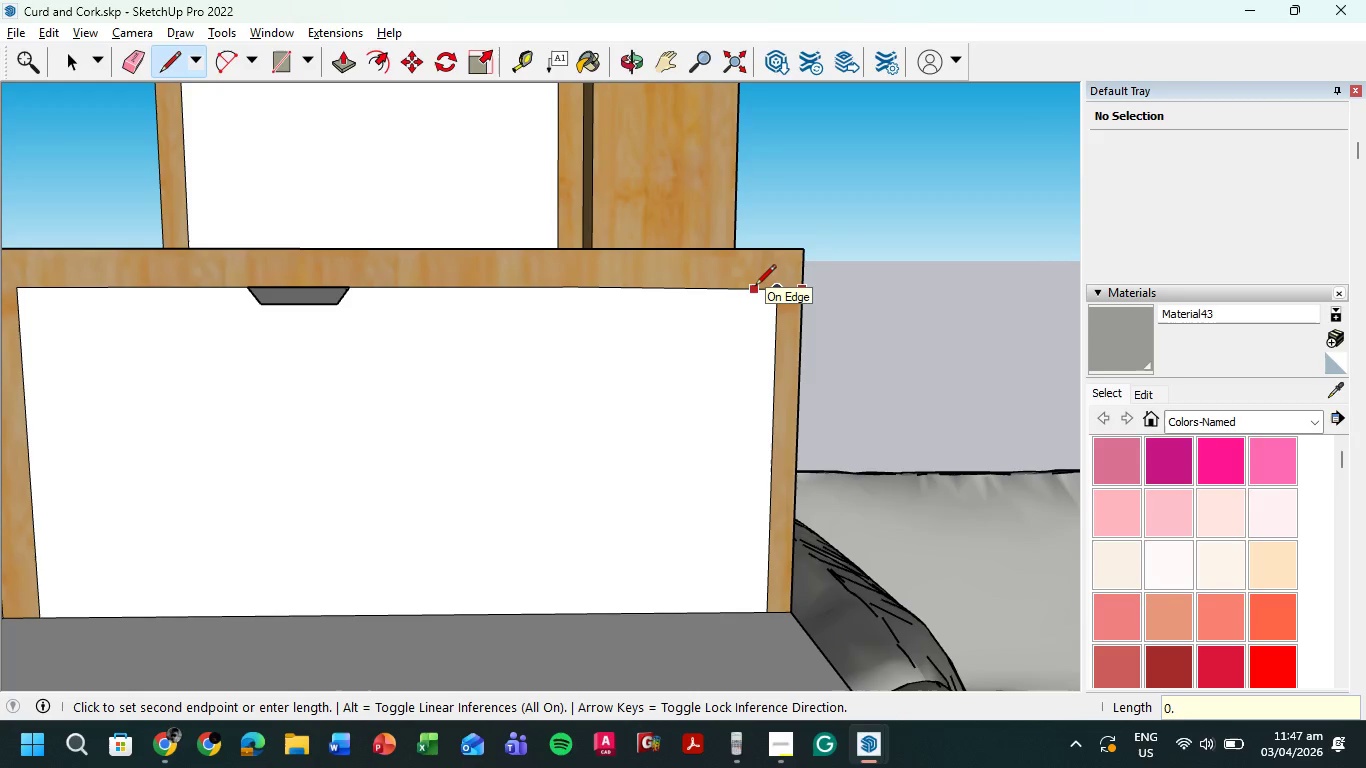 
key(Numpad0)
 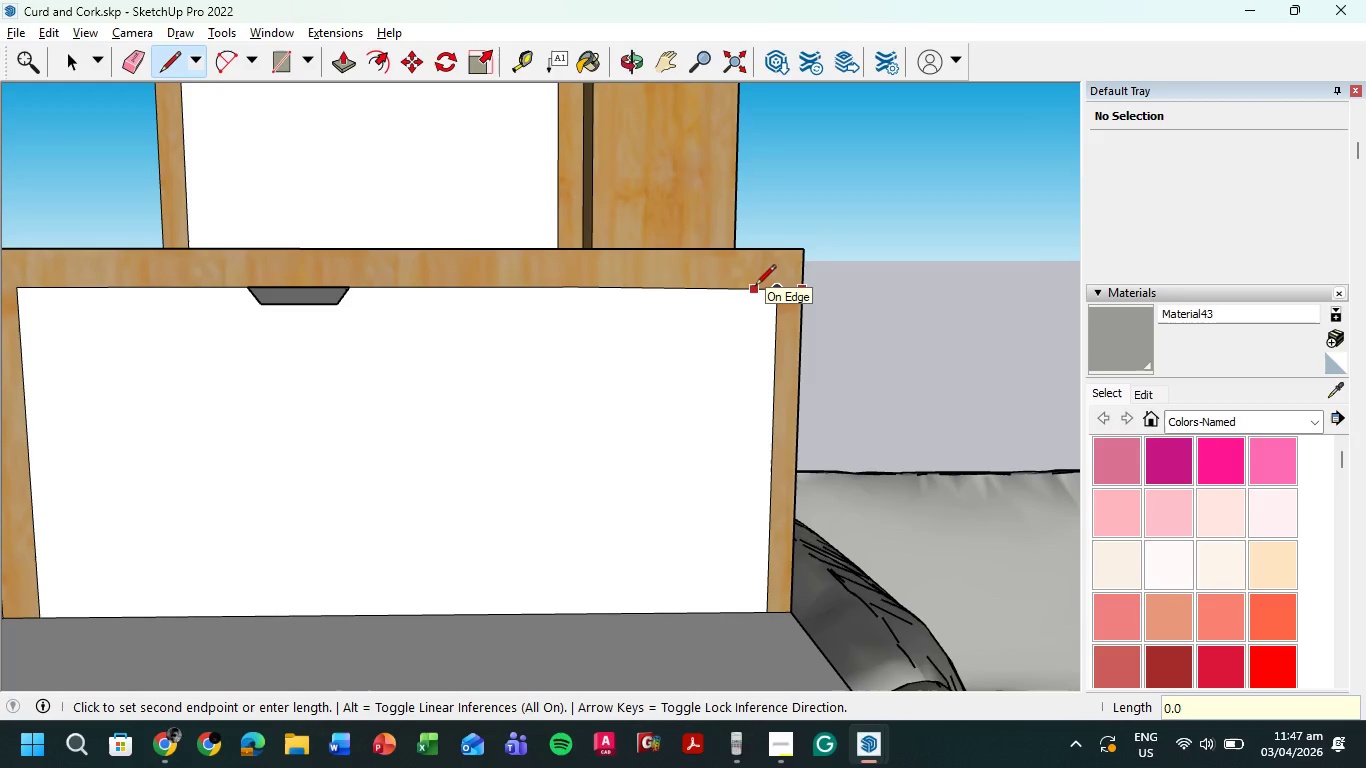 
key(Numpad3)
 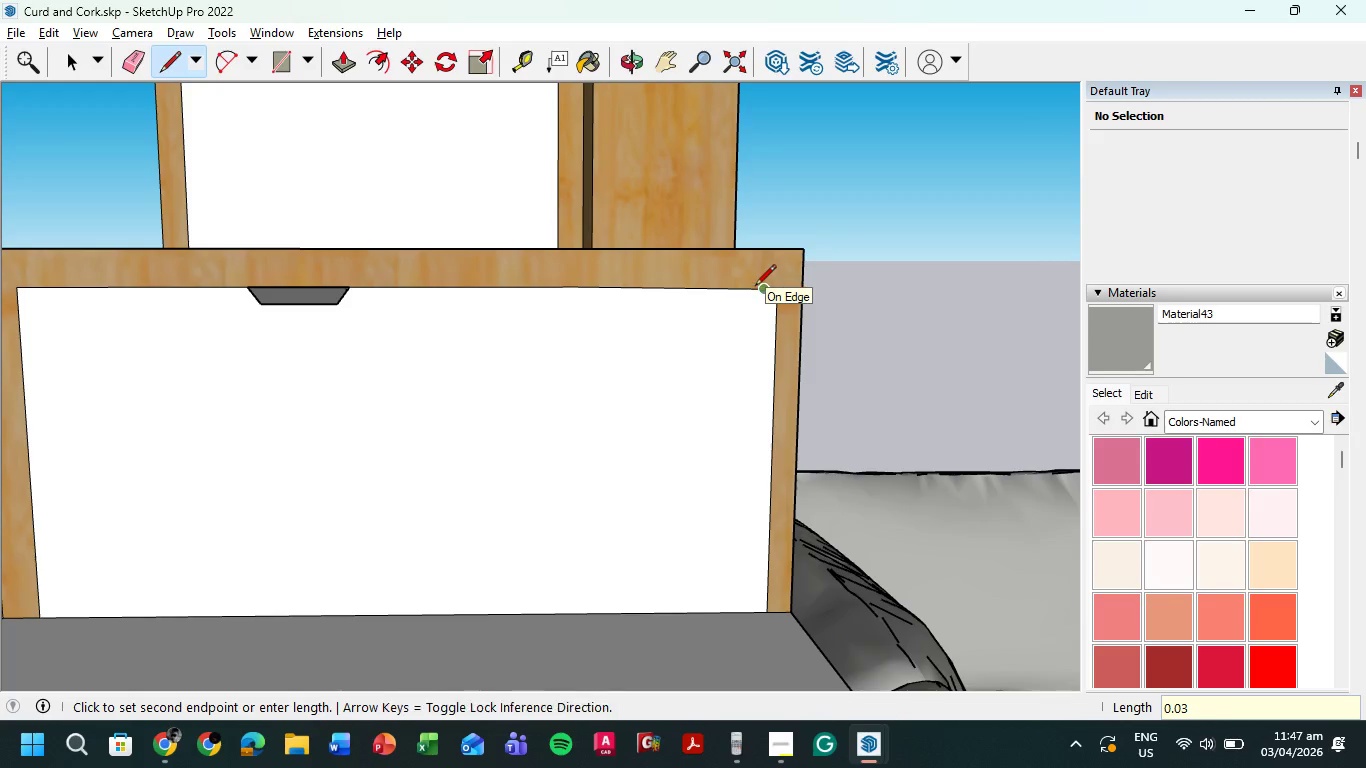 
key(NumpadEnter)
 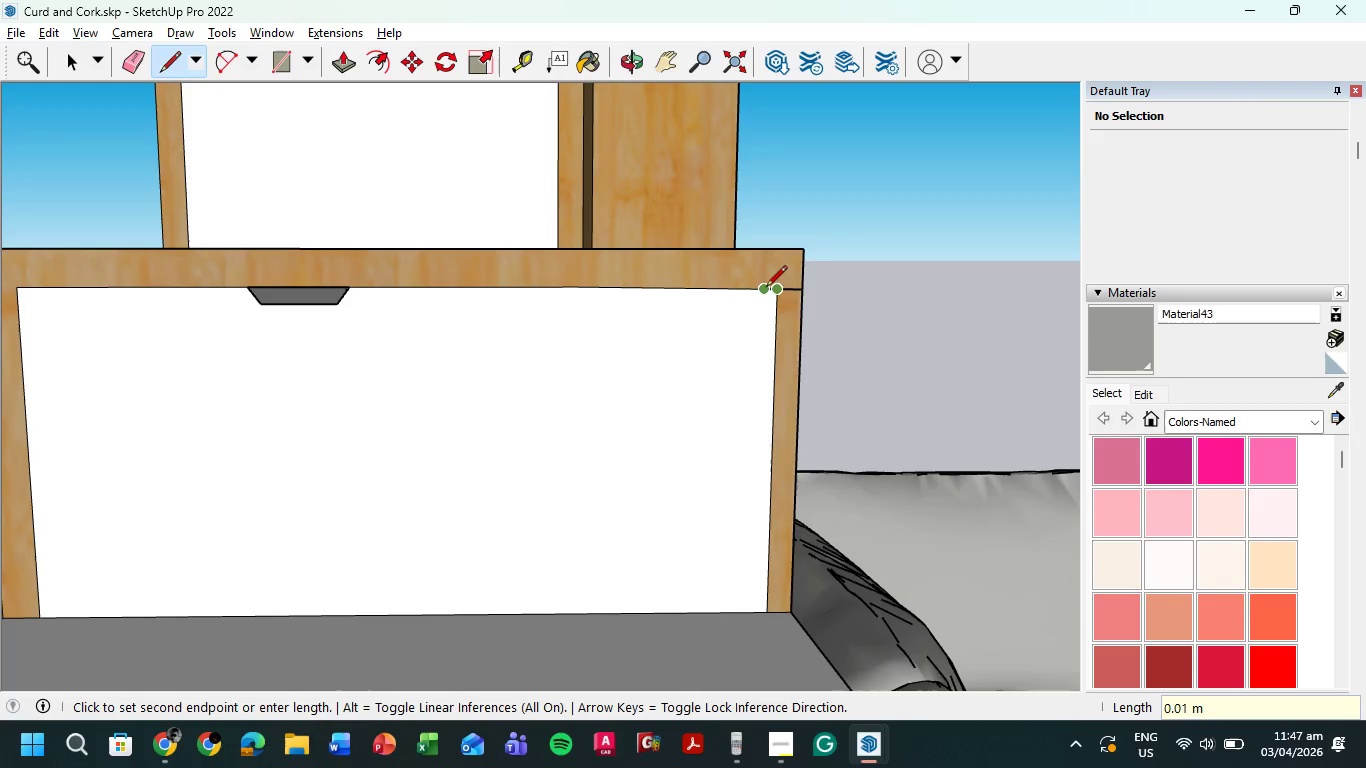 
left_click([762, 292])
 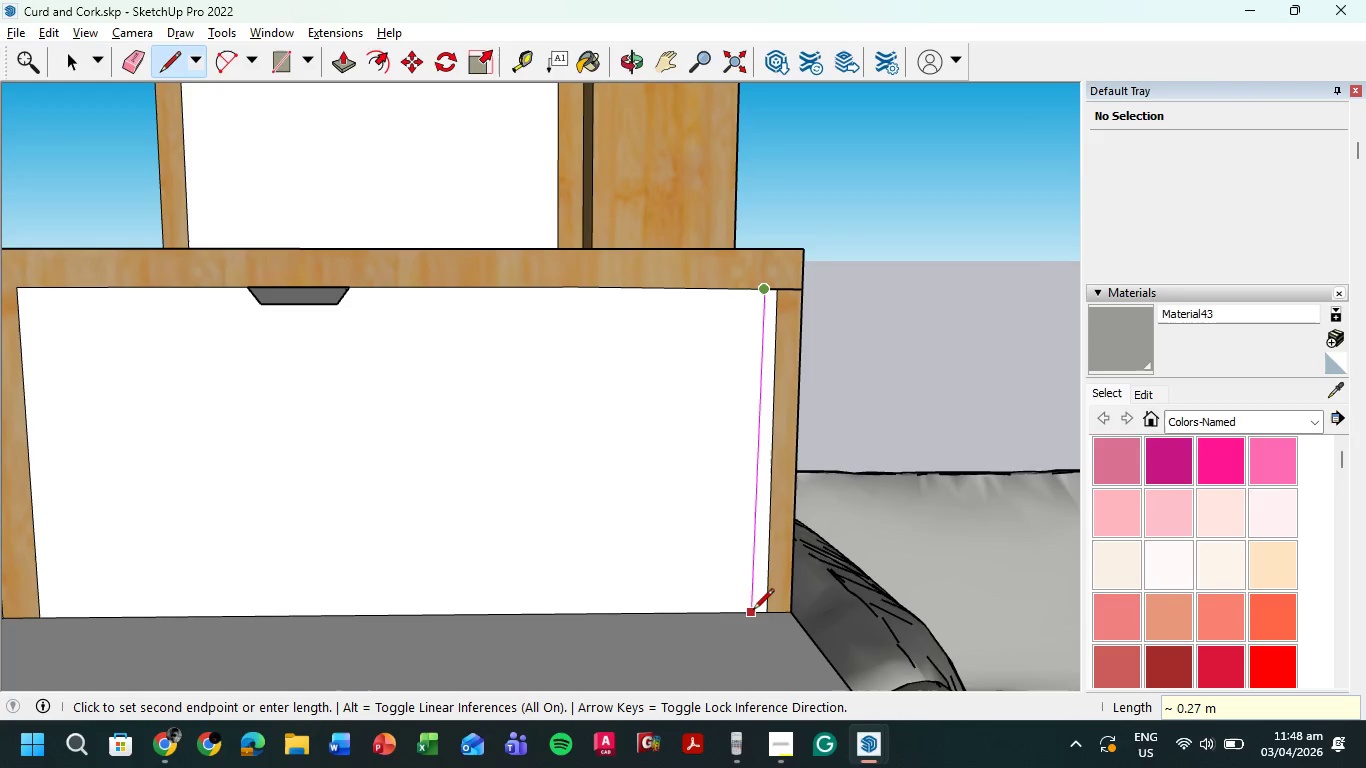 
left_click([755, 611])
 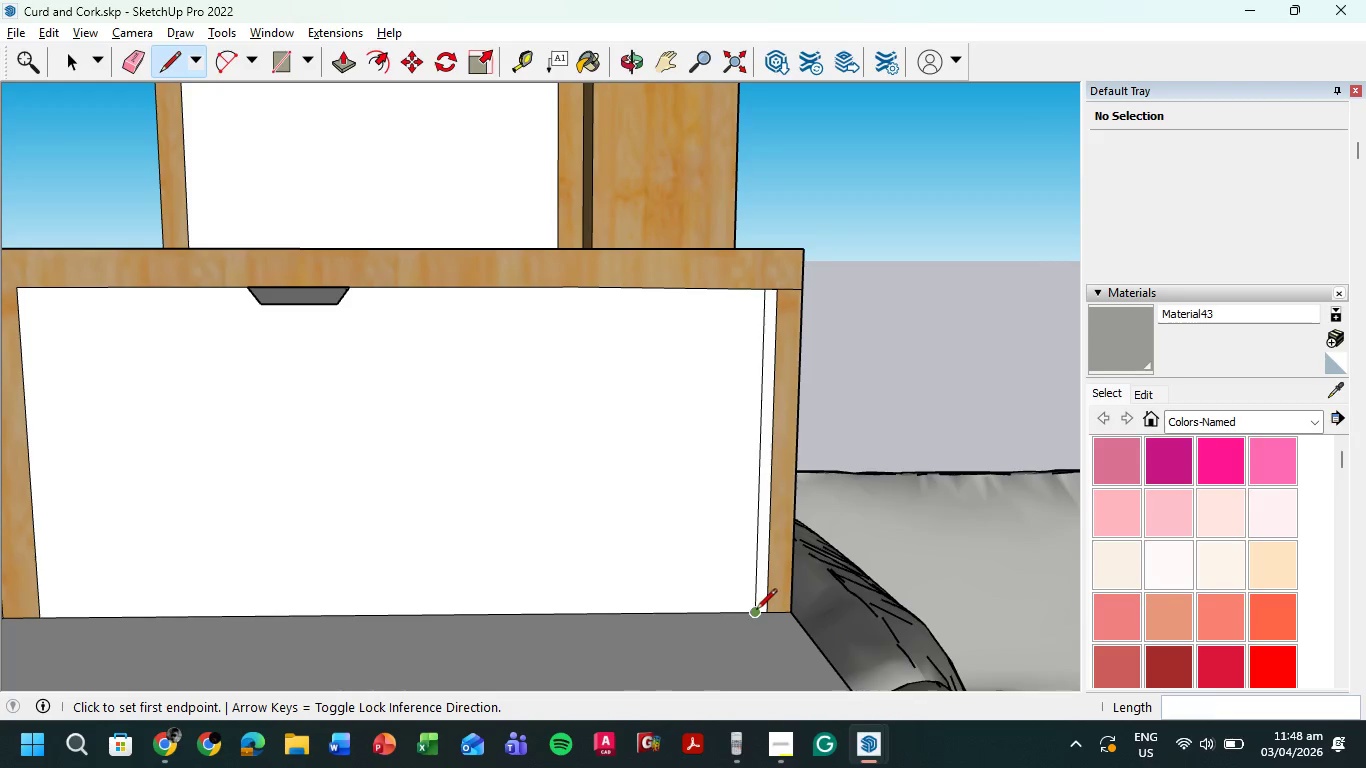 
key(Escape)
 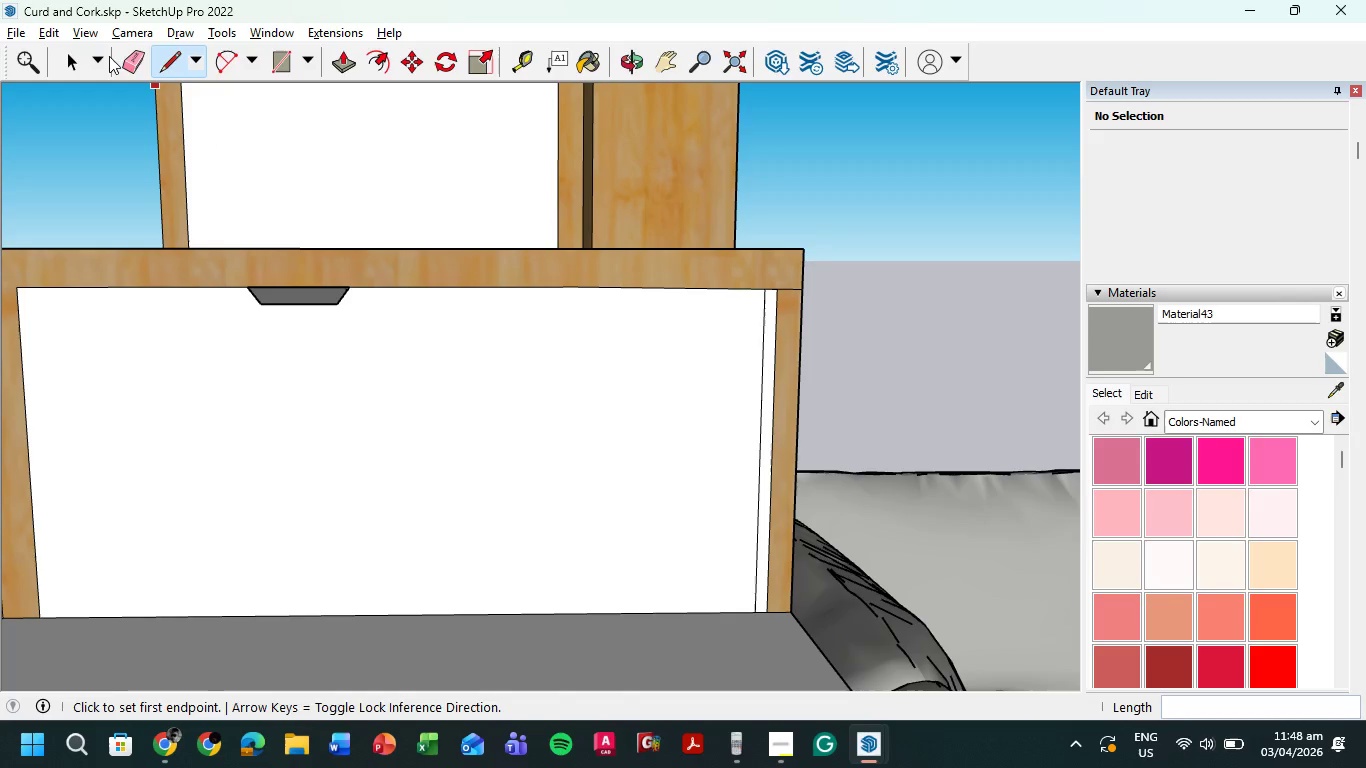 
left_click([127, 58])
 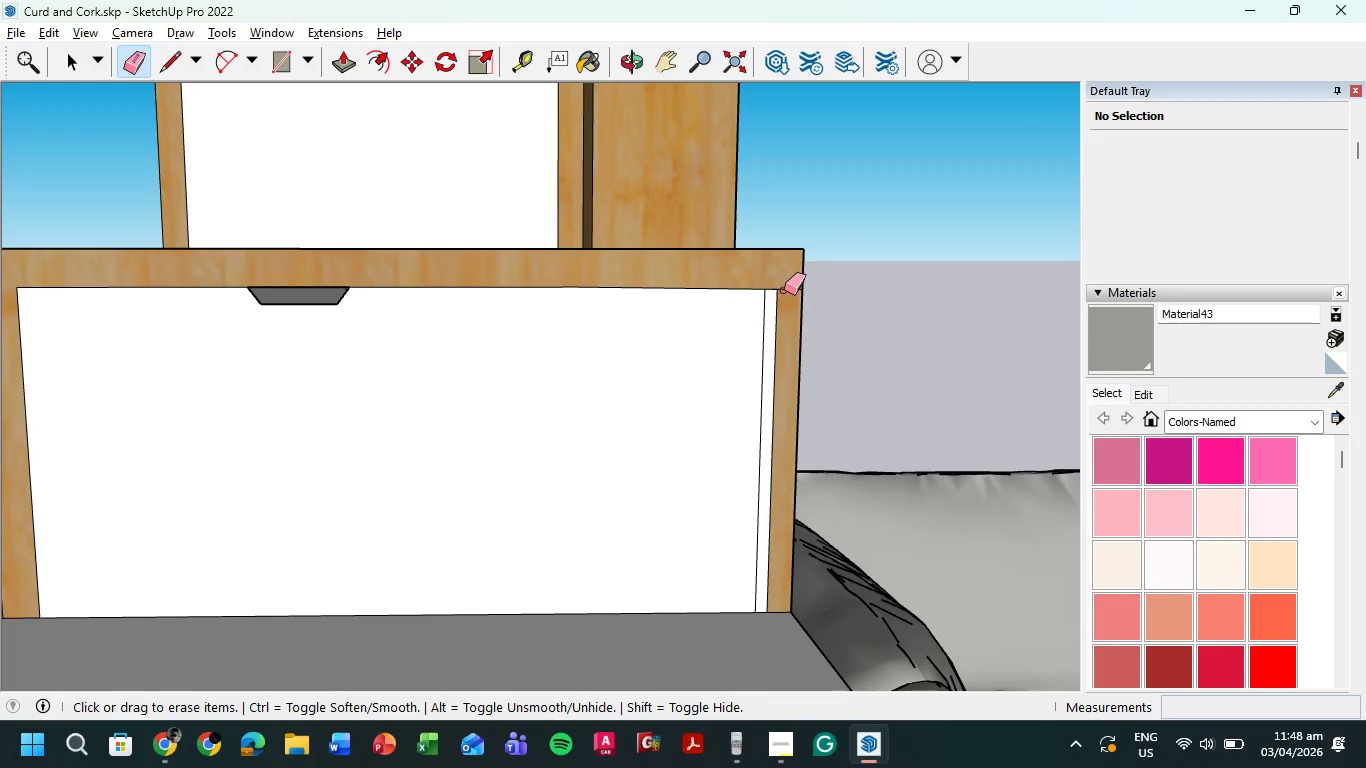 
left_click_drag(start_coordinate=[777, 284], to_coordinate=[779, 307])
 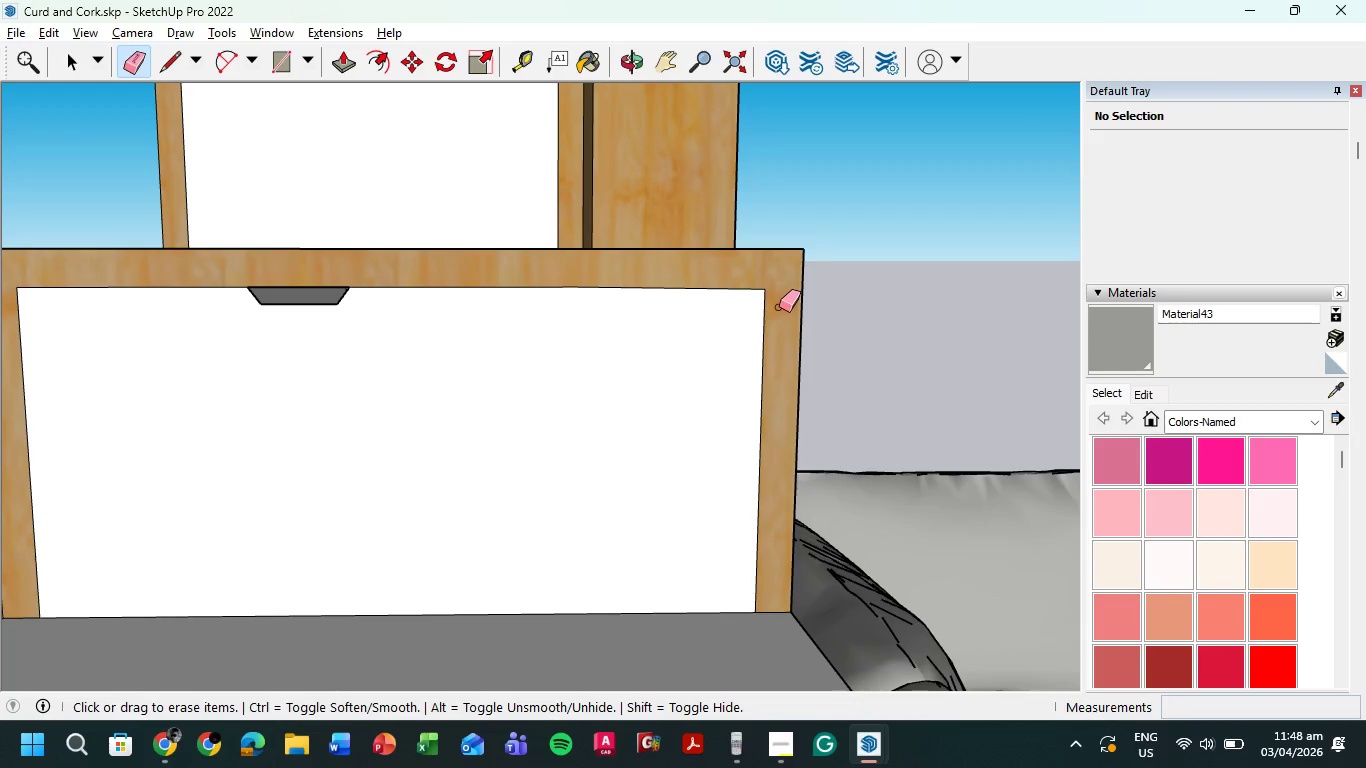 
left_click([779, 307])
 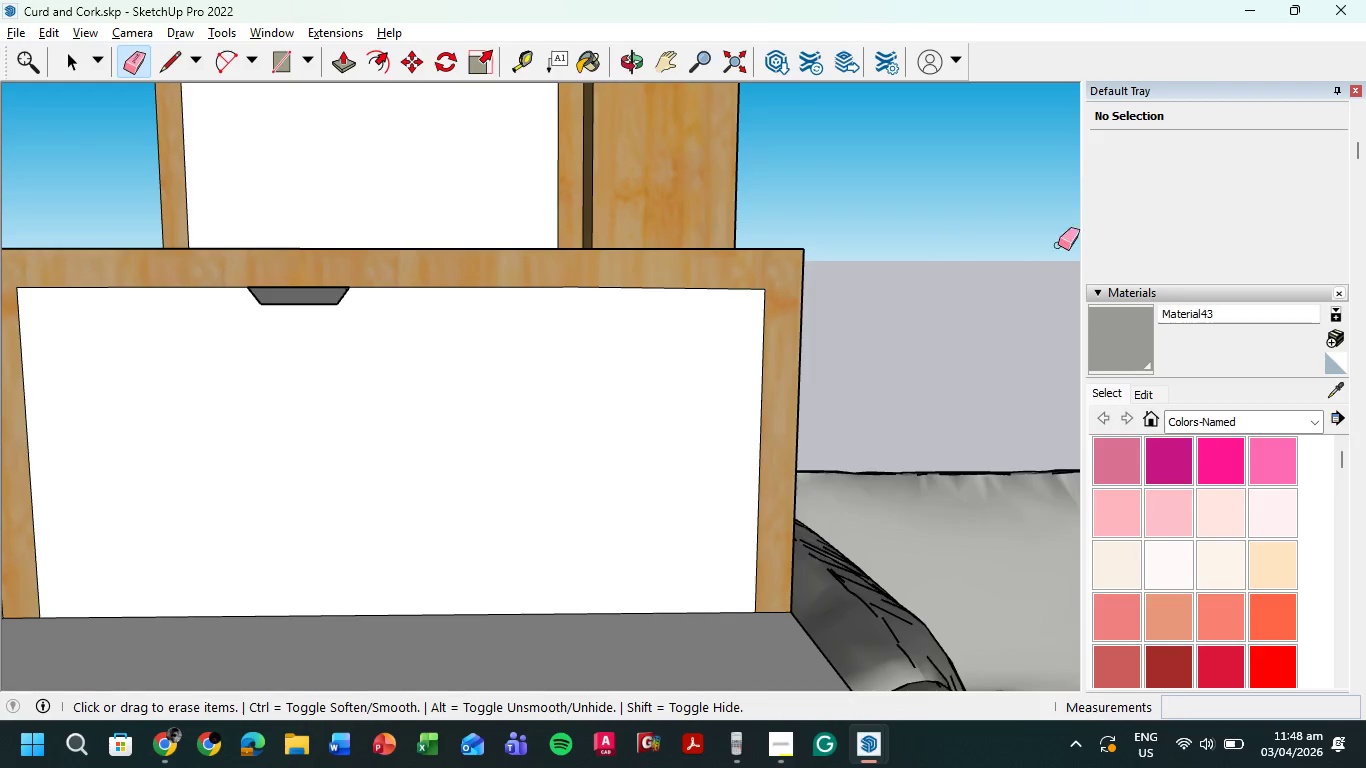 
scroll: coordinate [639, 304], scroll_direction: down, amount: 22.0
 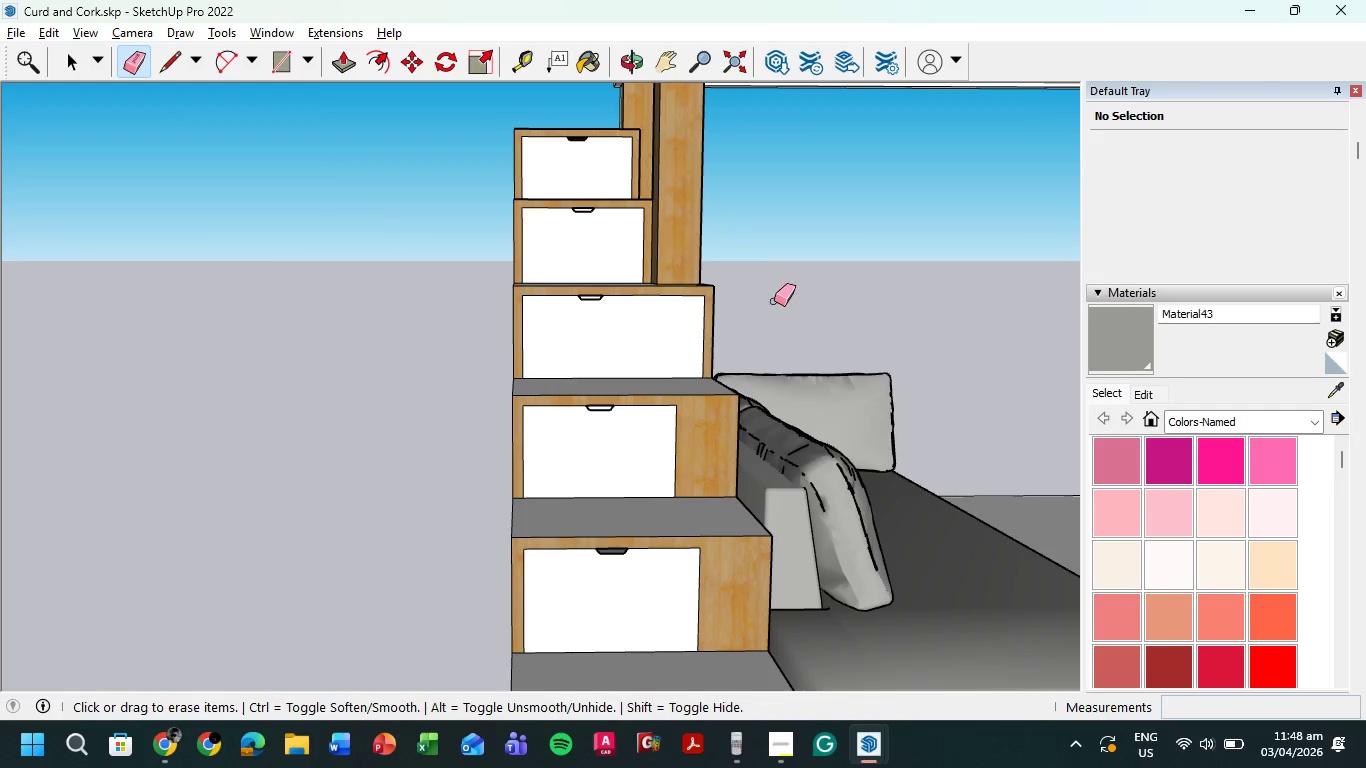 
scroll: coordinate [732, 289], scroll_direction: up, amount: 6.0
 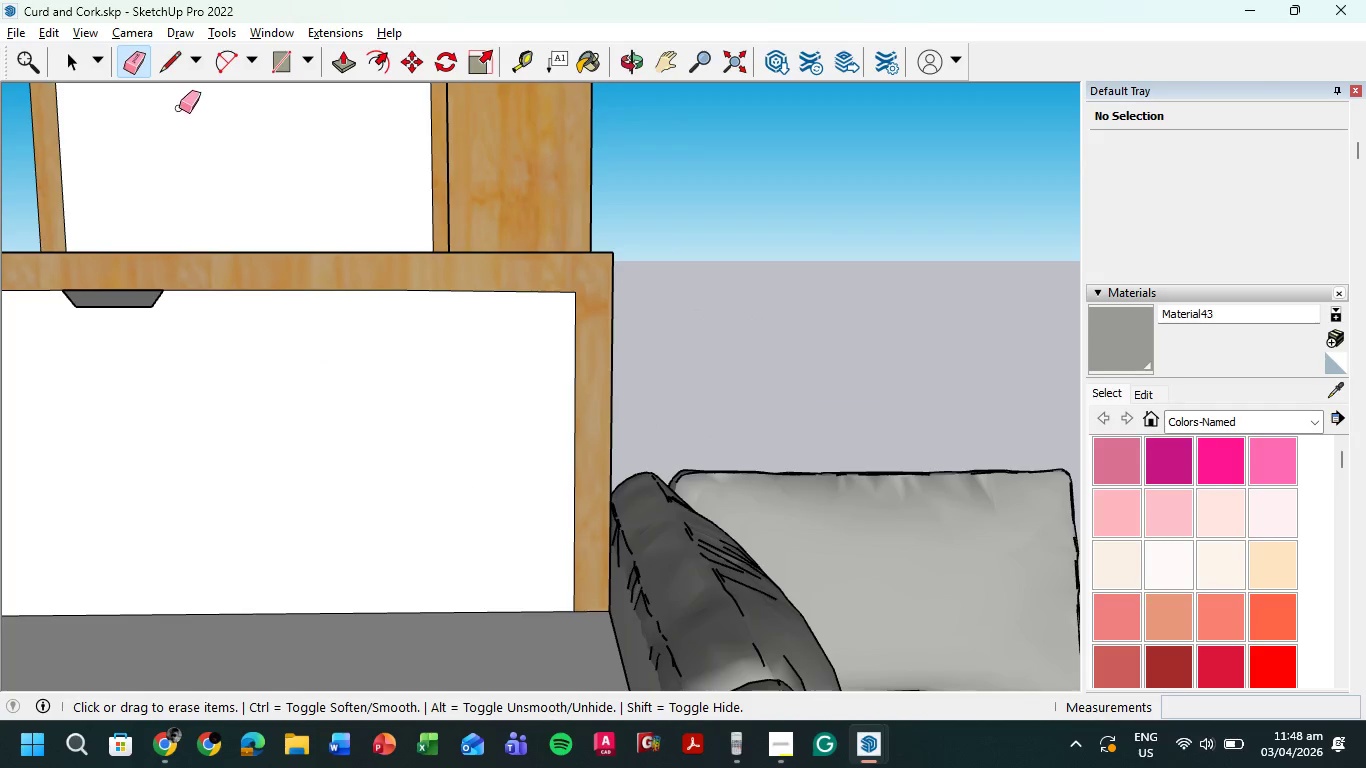 
left_click([163, 56])
 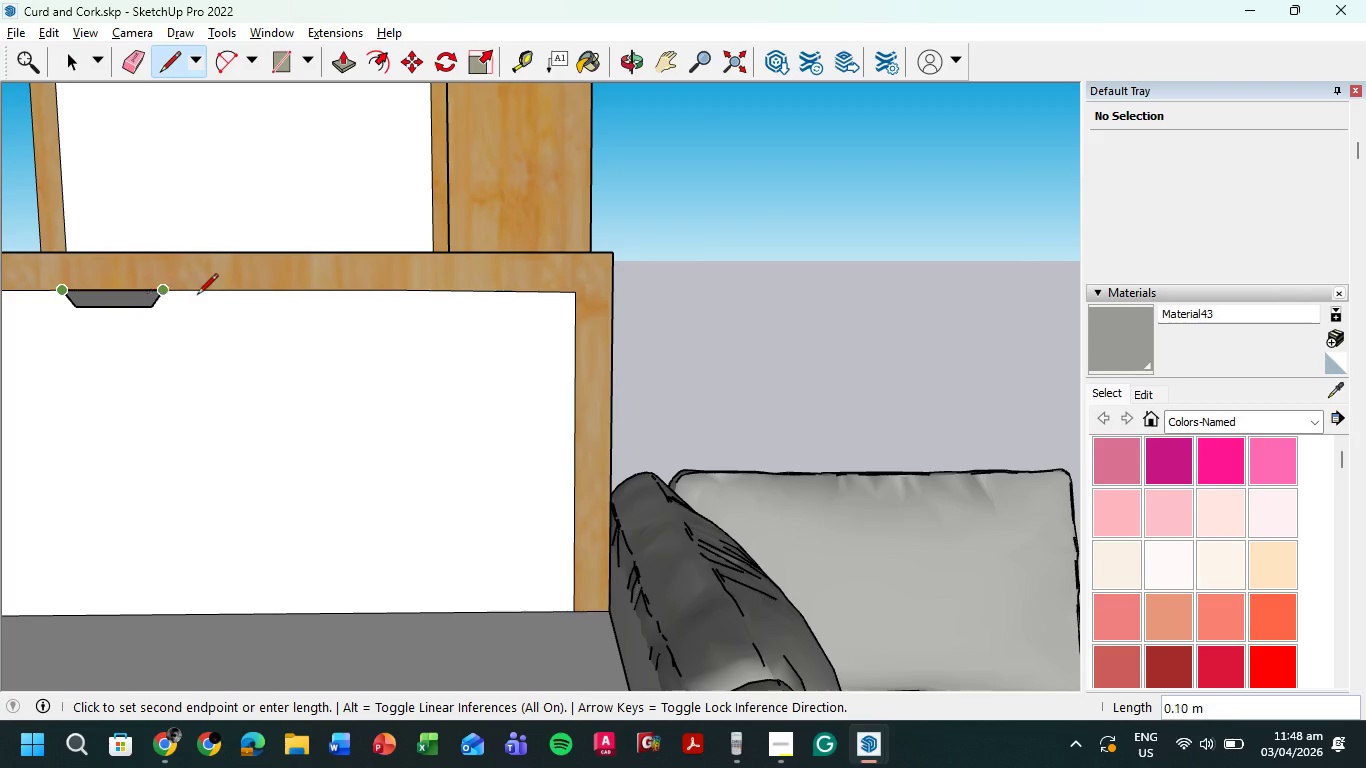 
left_click([158, 293])
 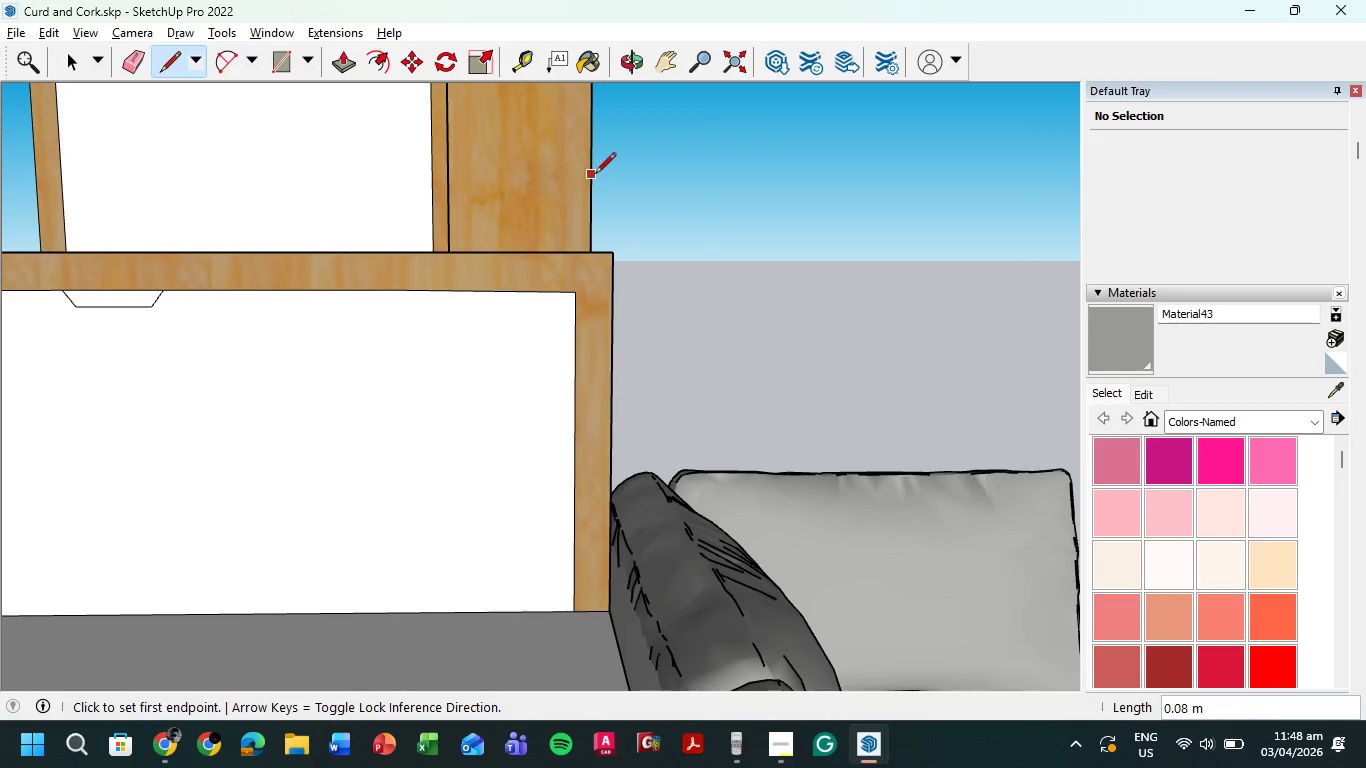 
scroll: coordinate [615, 199], scroll_direction: down, amount: 5.0
 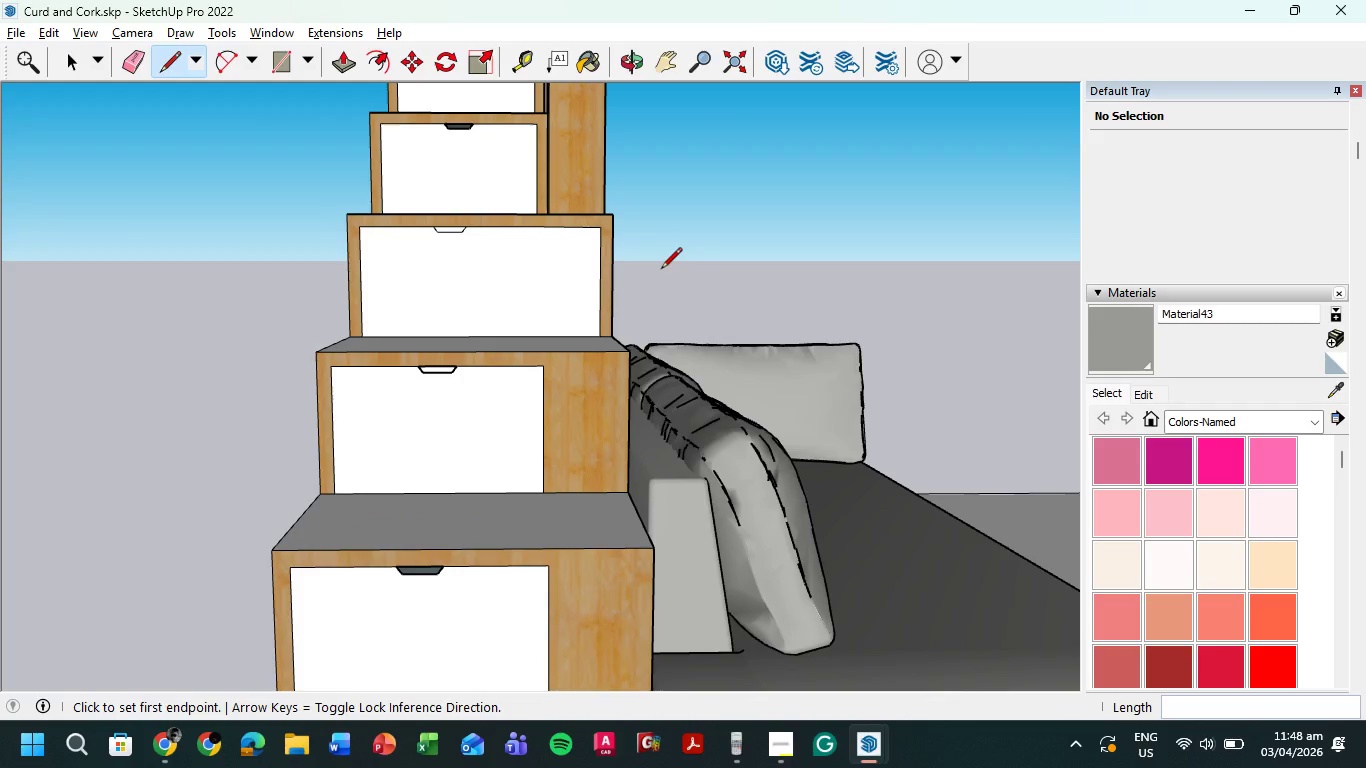 
key(Escape)
 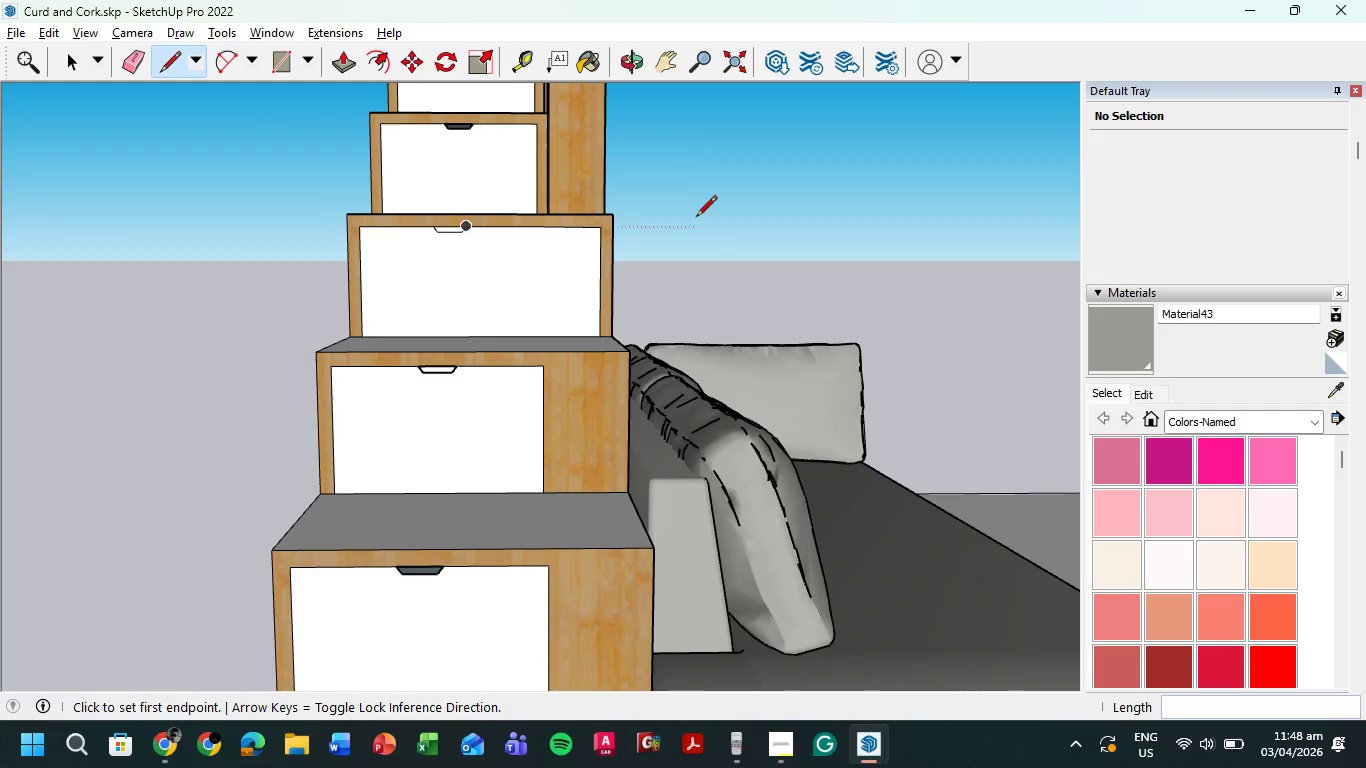 
scroll: coordinate [693, 222], scroll_direction: down, amount: 4.0
 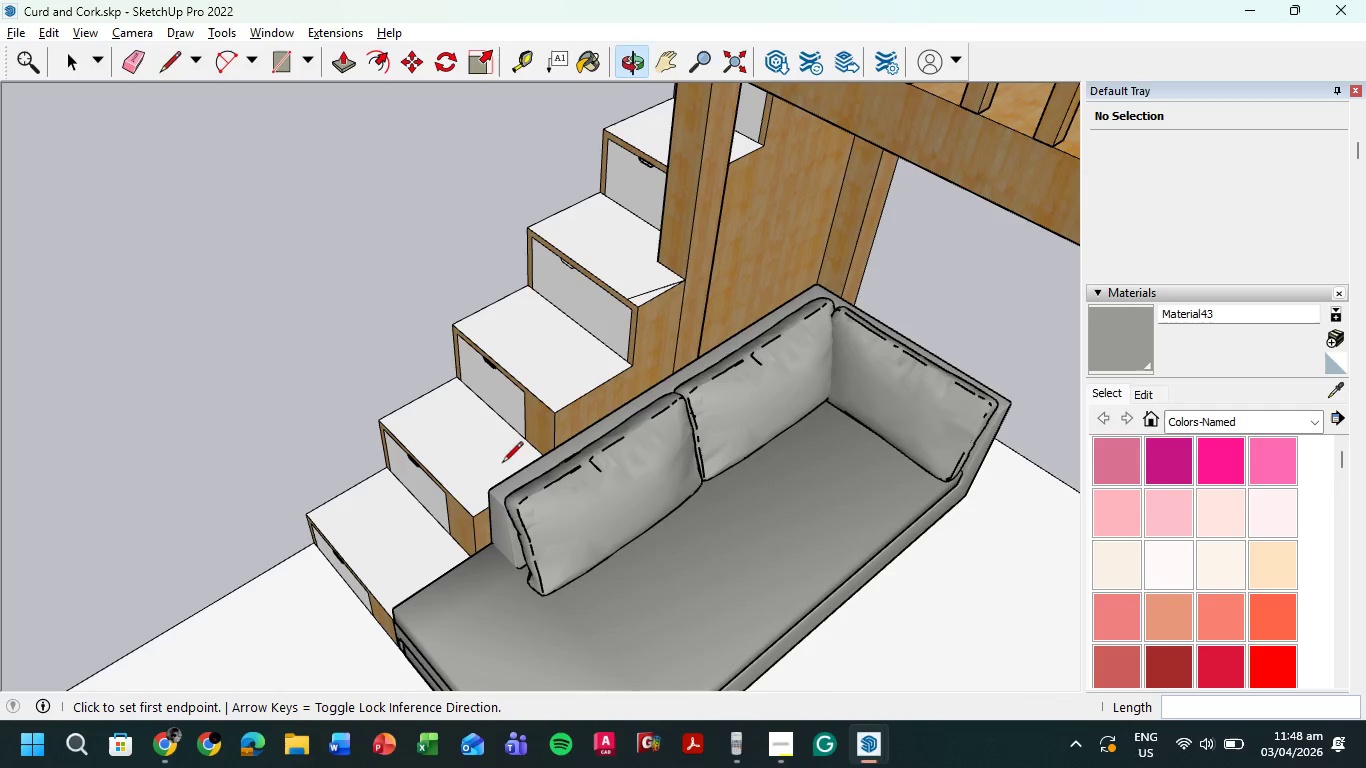 
wait(5.58)
 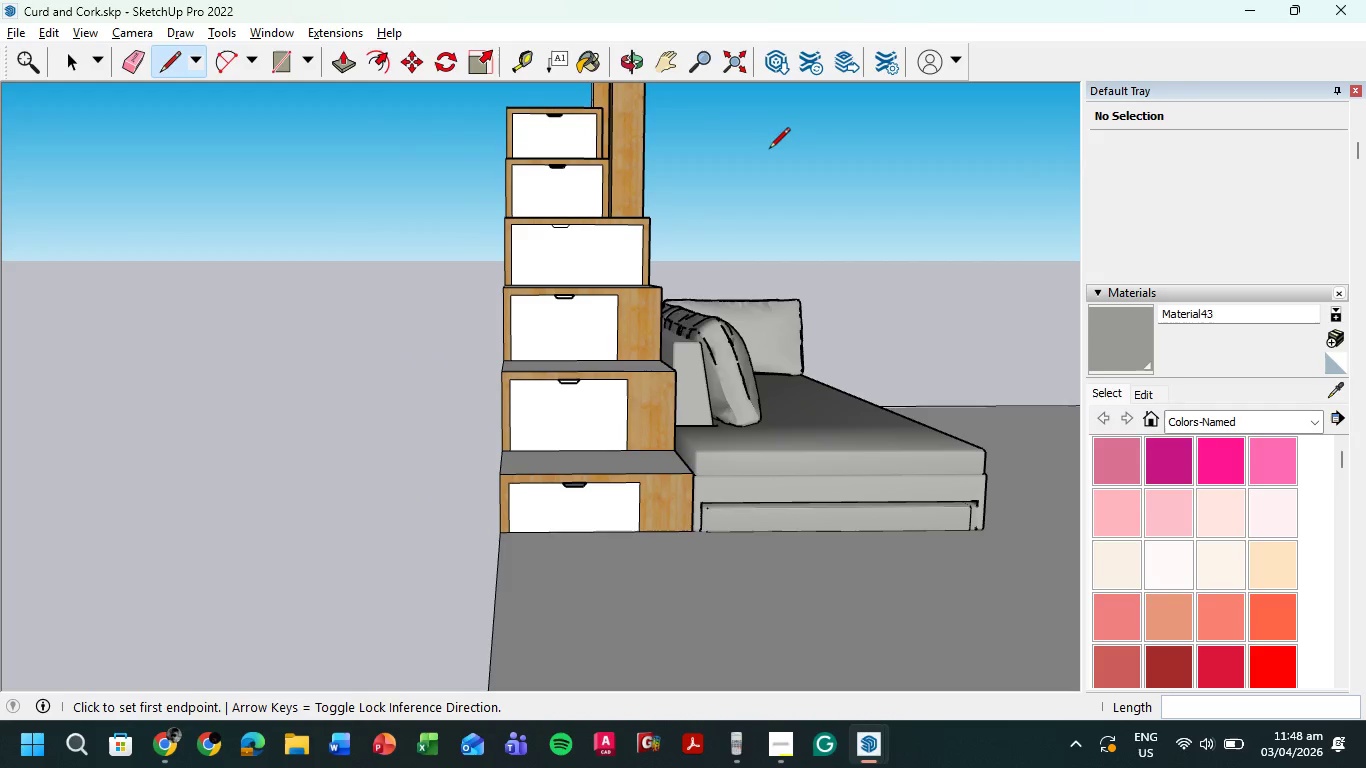 
scroll: coordinate [854, 199], scroll_direction: up, amount: 5.0
 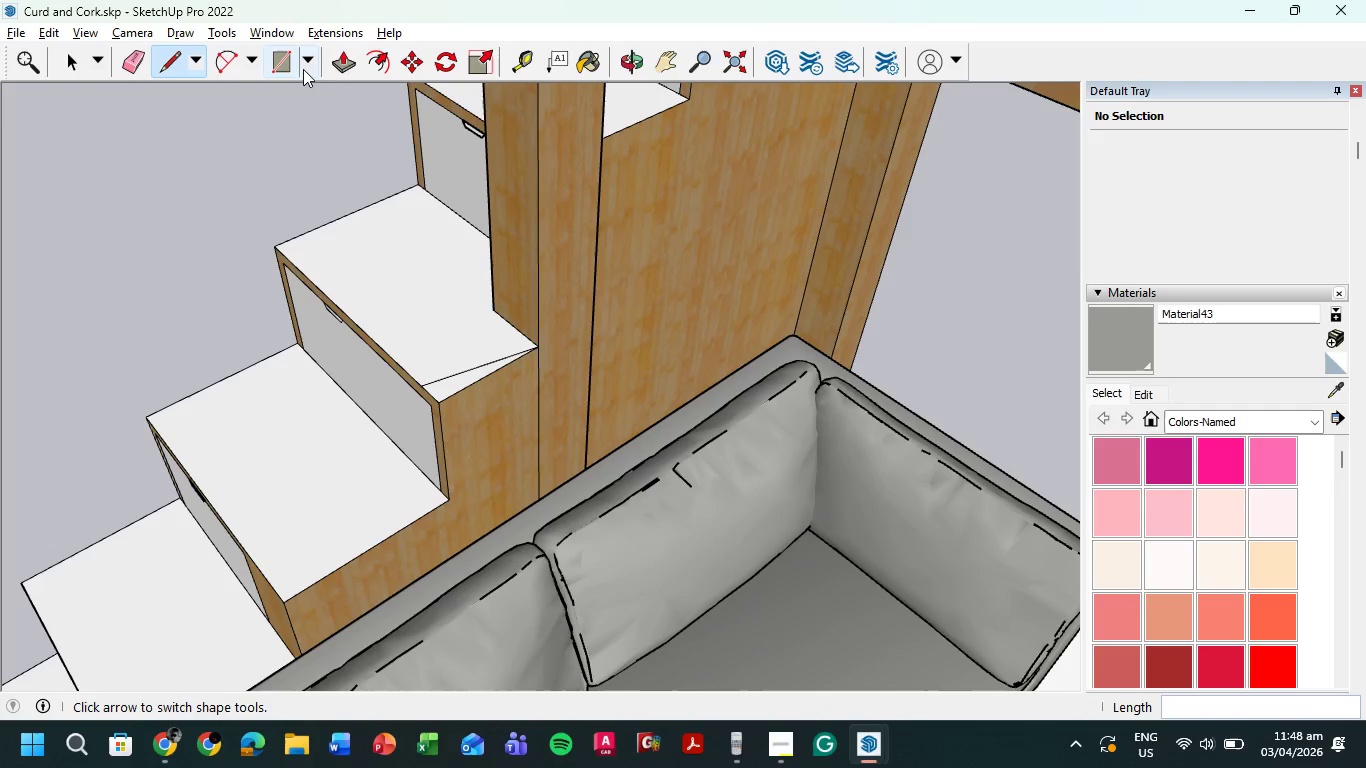 
left_click([347, 63])
 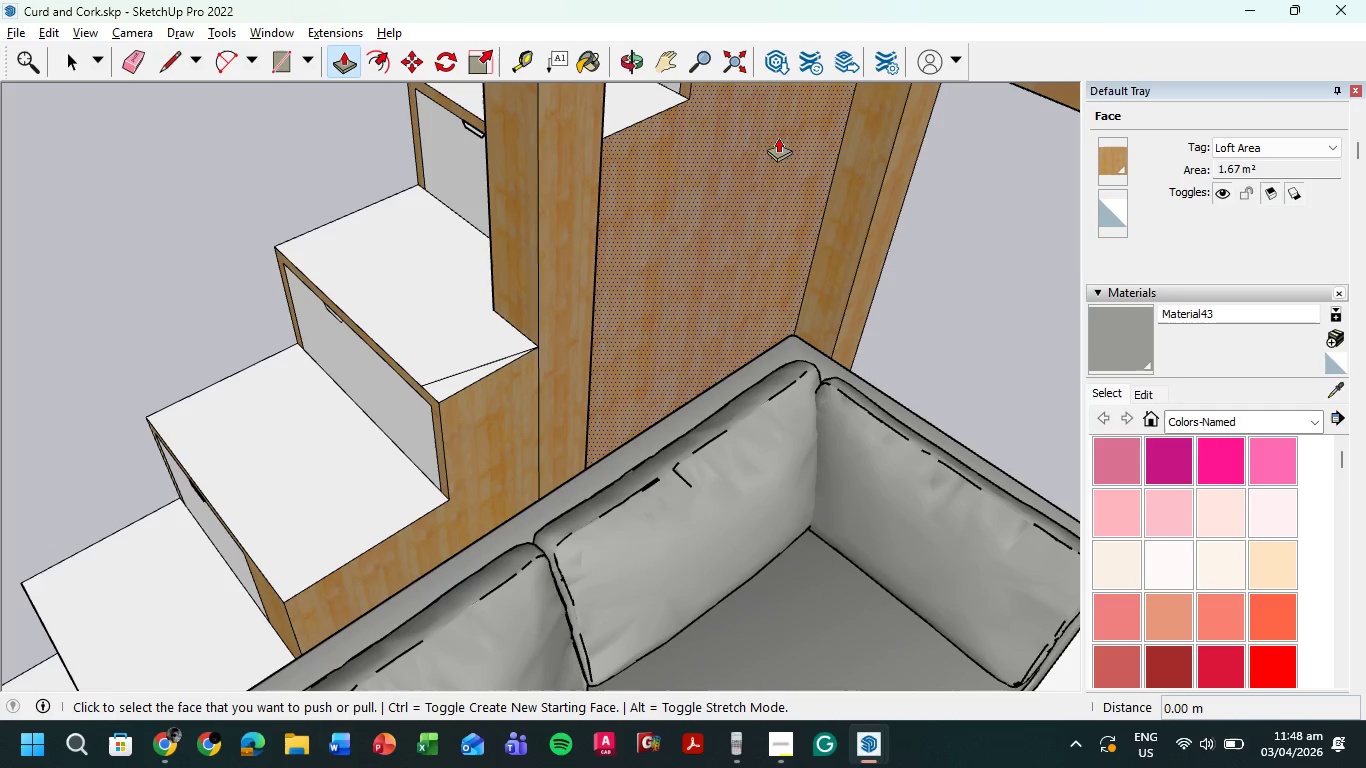 
left_click([787, 130])
 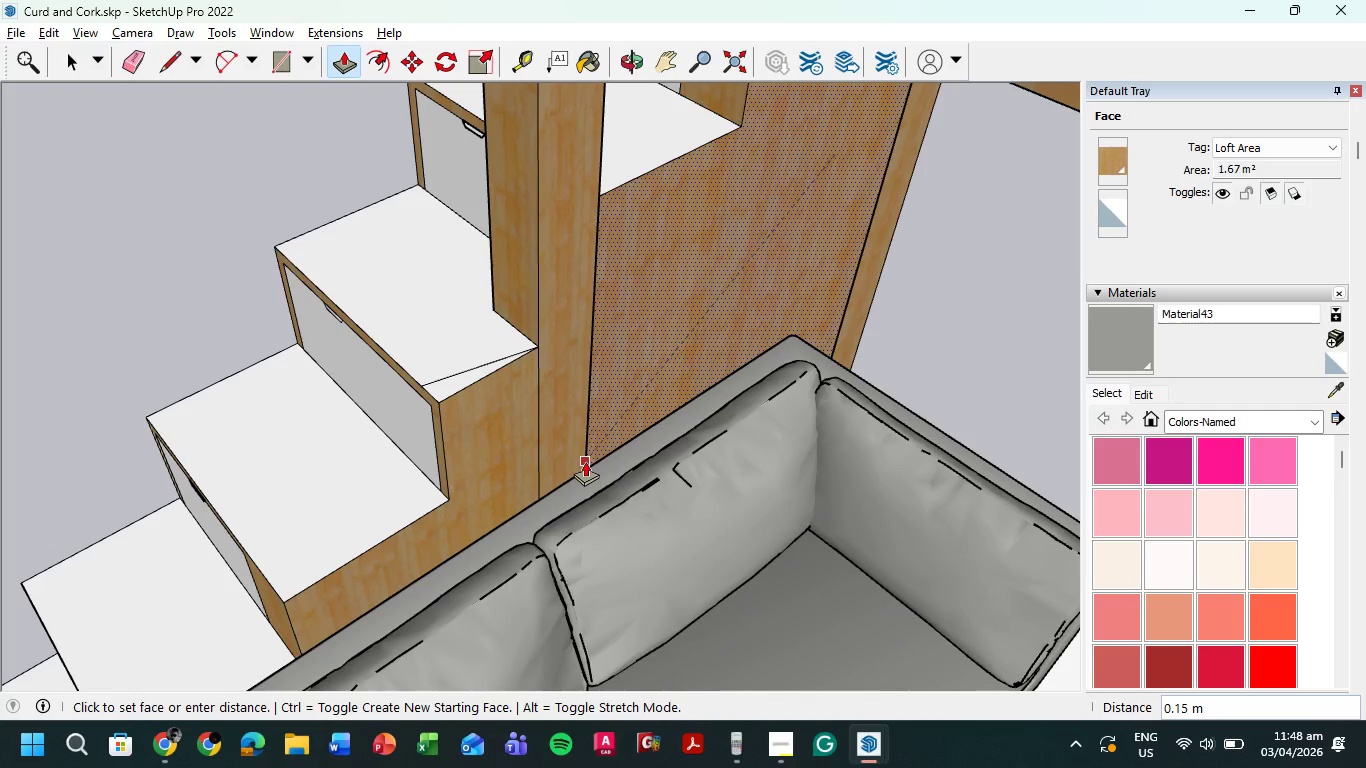 
left_click([585, 465])
 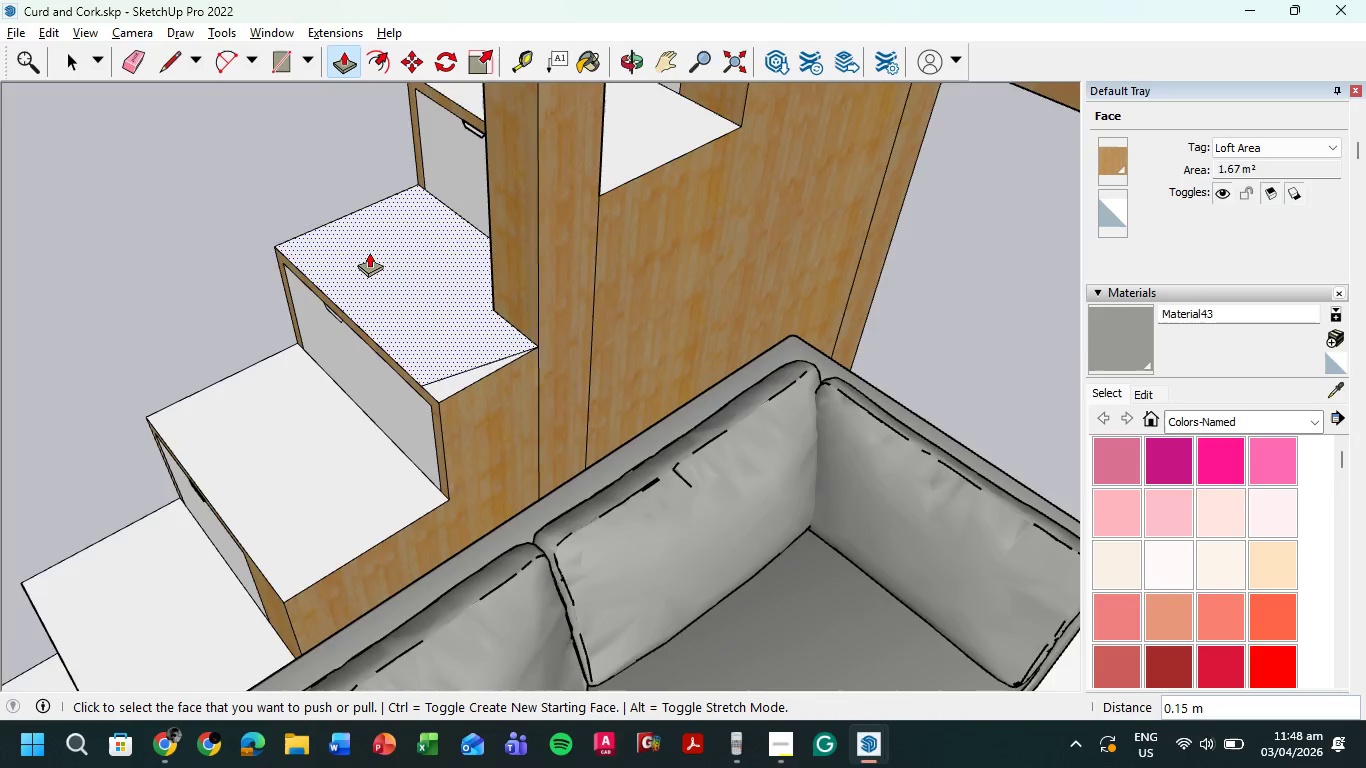 
scroll: coordinate [370, 235], scroll_direction: down, amount: 8.0
 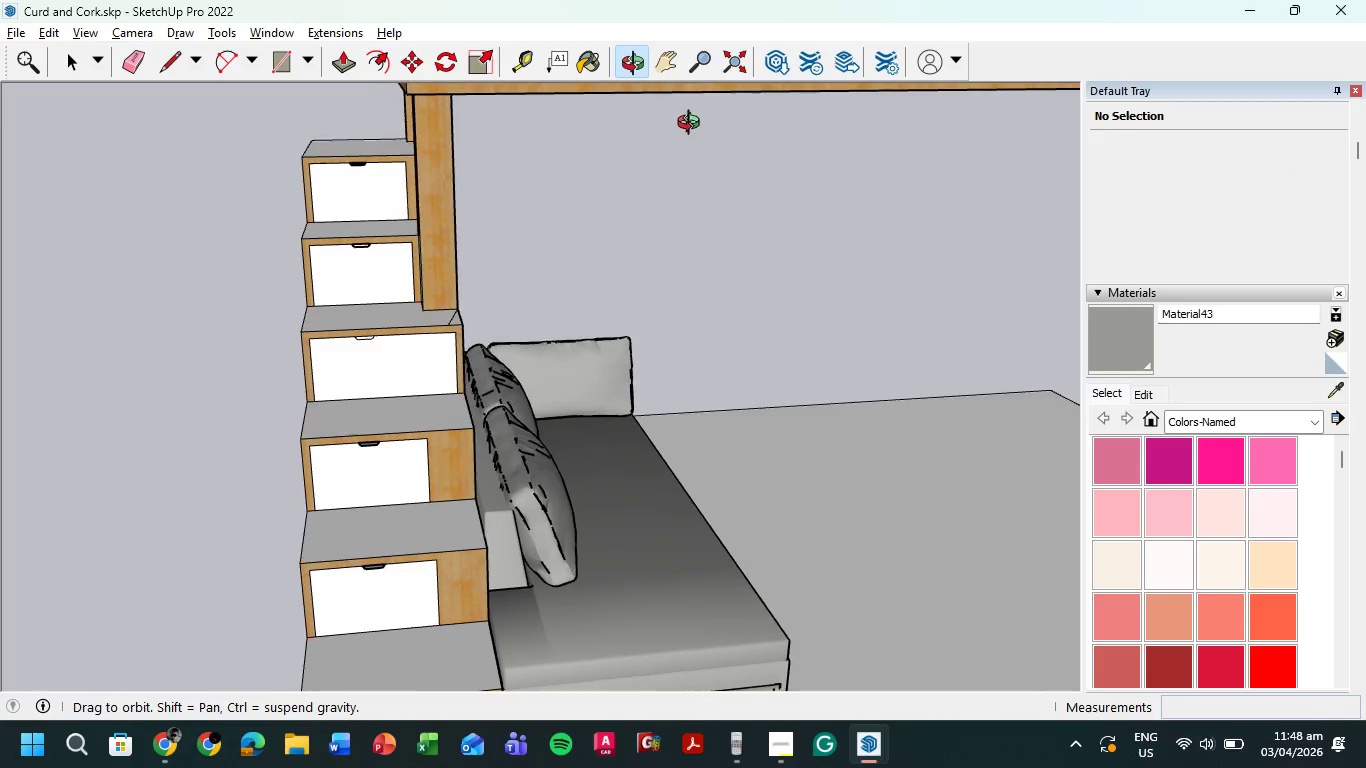 
scroll: coordinate [399, 274], scroll_direction: up, amount: 9.0
 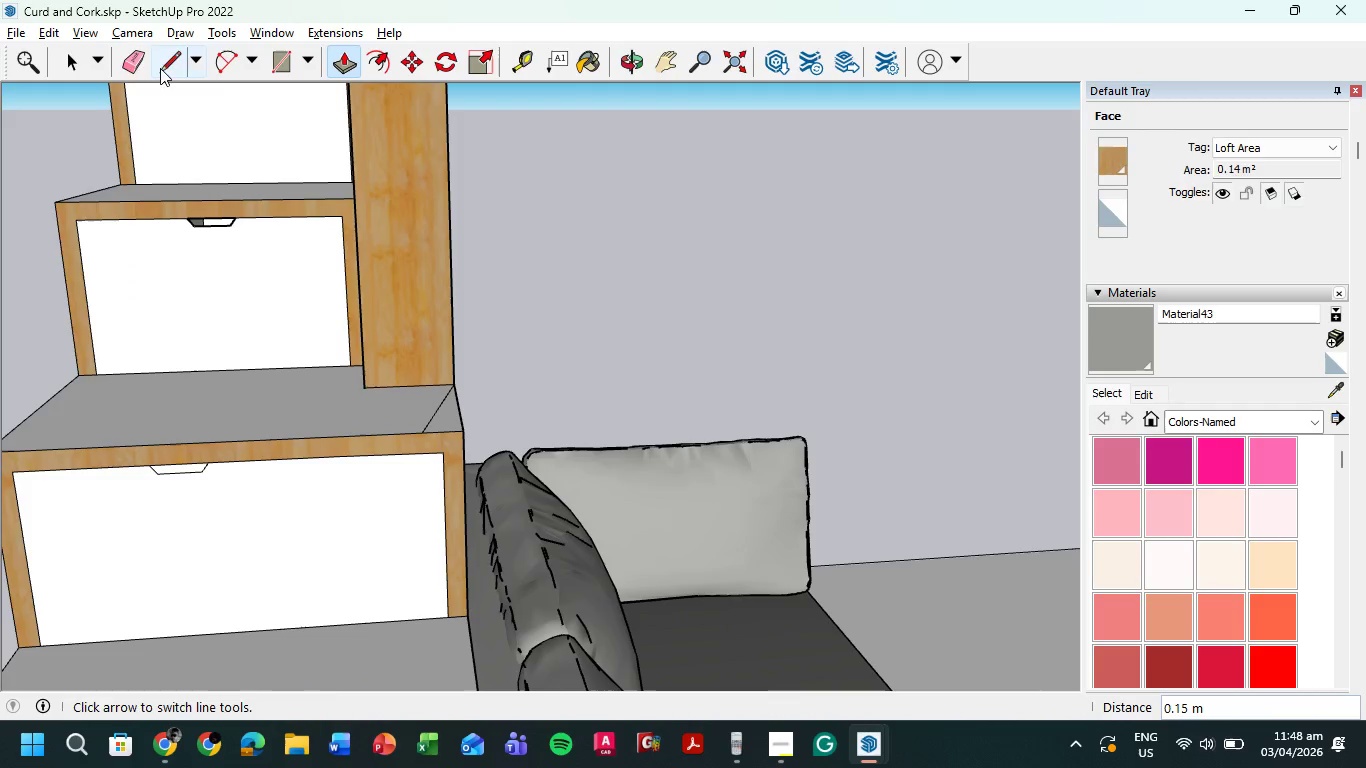 
left_click([126, 62])
 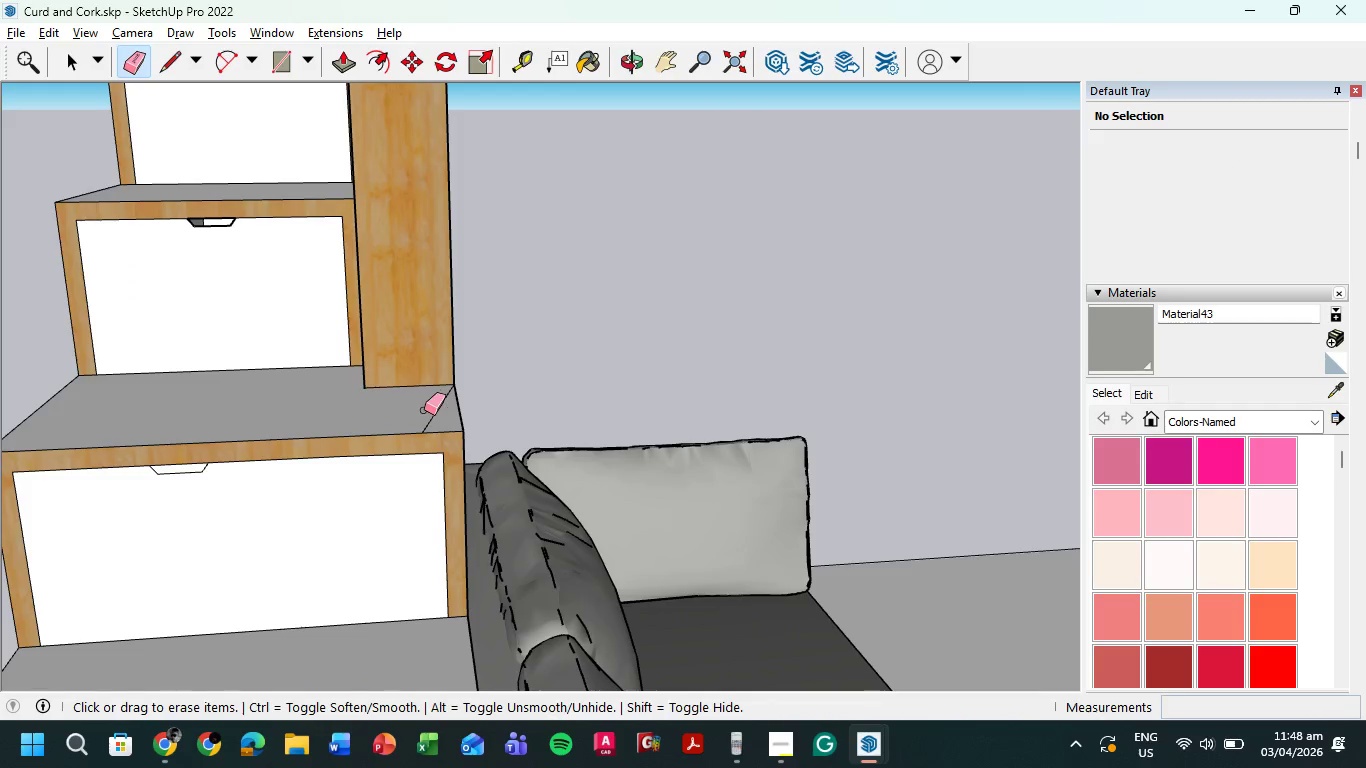 
left_click_drag(start_coordinate=[425, 411], to_coordinate=[436, 417])
 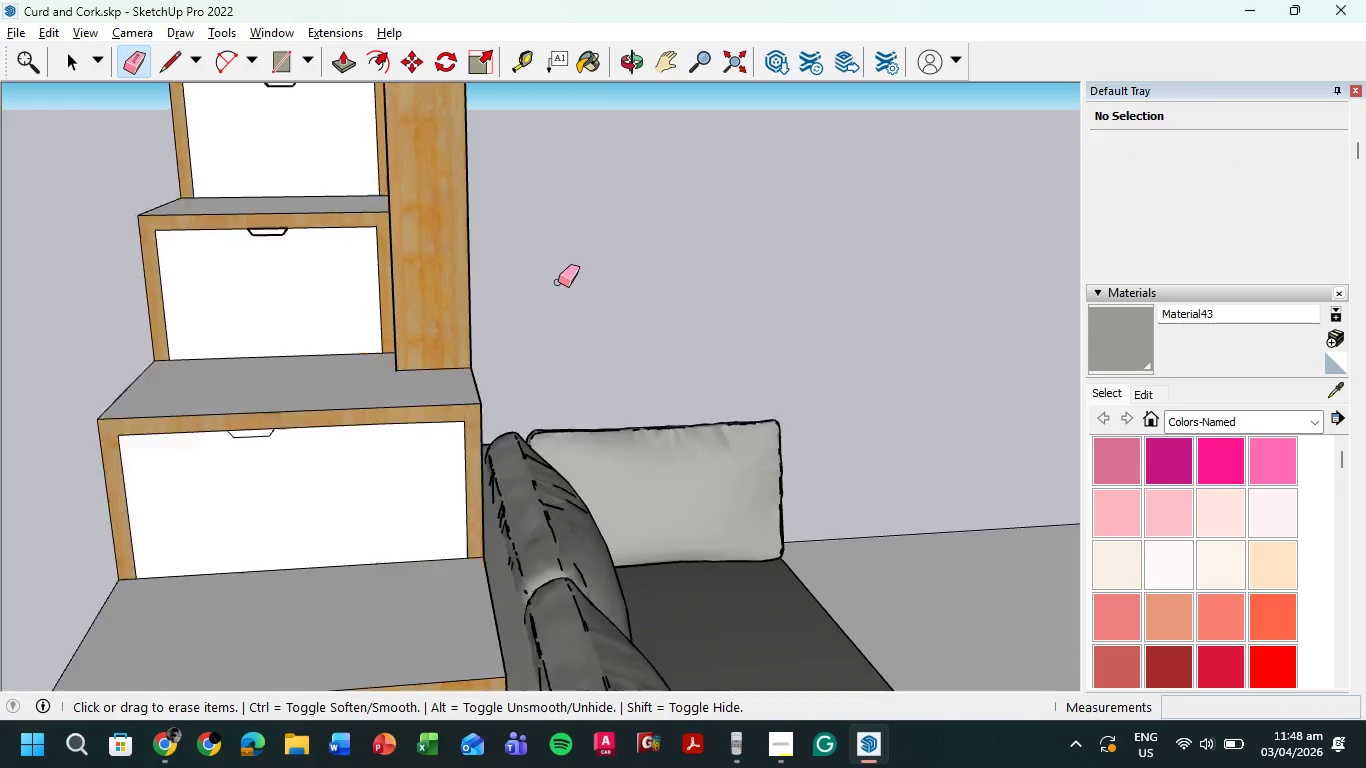 
scroll: coordinate [552, 286], scroll_direction: down, amount: 9.0
 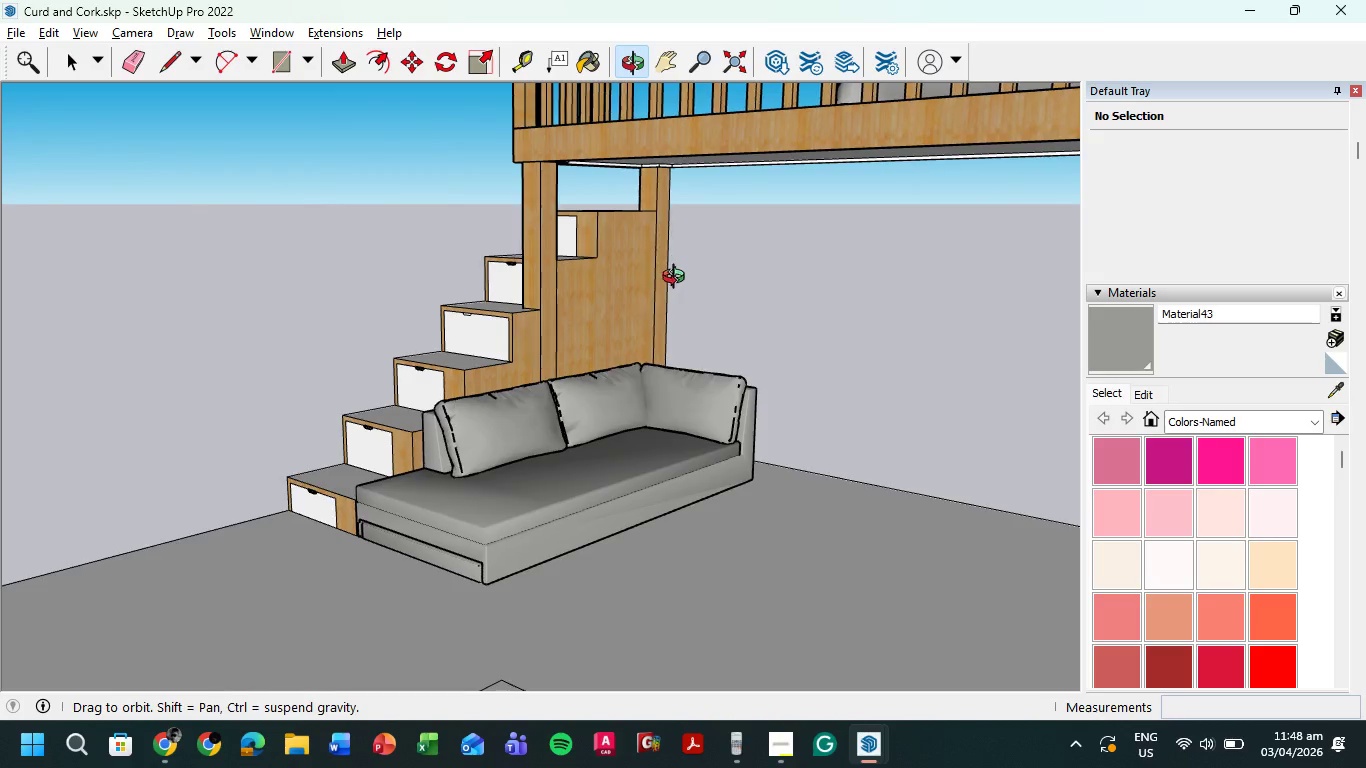 
wait(13.34)
 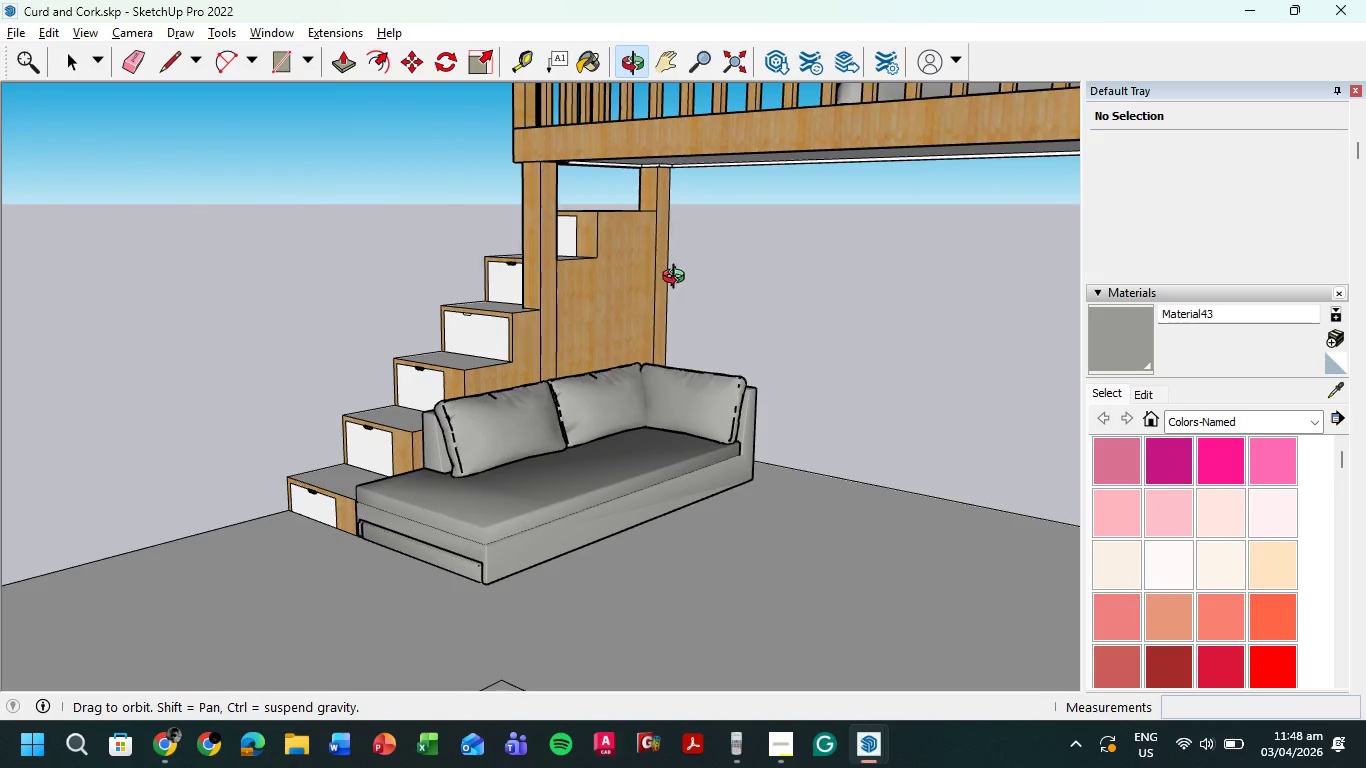 
scroll: coordinate [369, 491], scroll_direction: up, amount: 9.0
 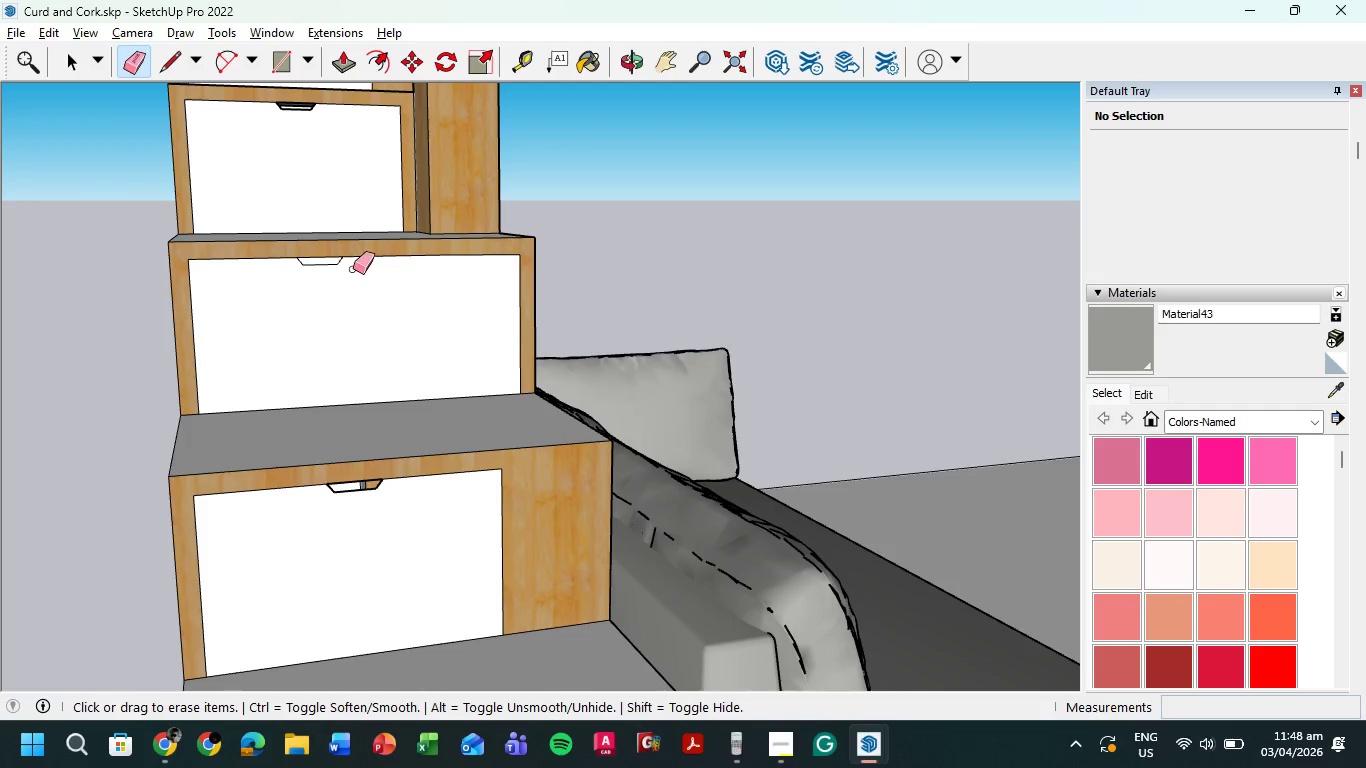 
left_click_drag(start_coordinate=[354, 267], to_coordinate=[303, 262])
 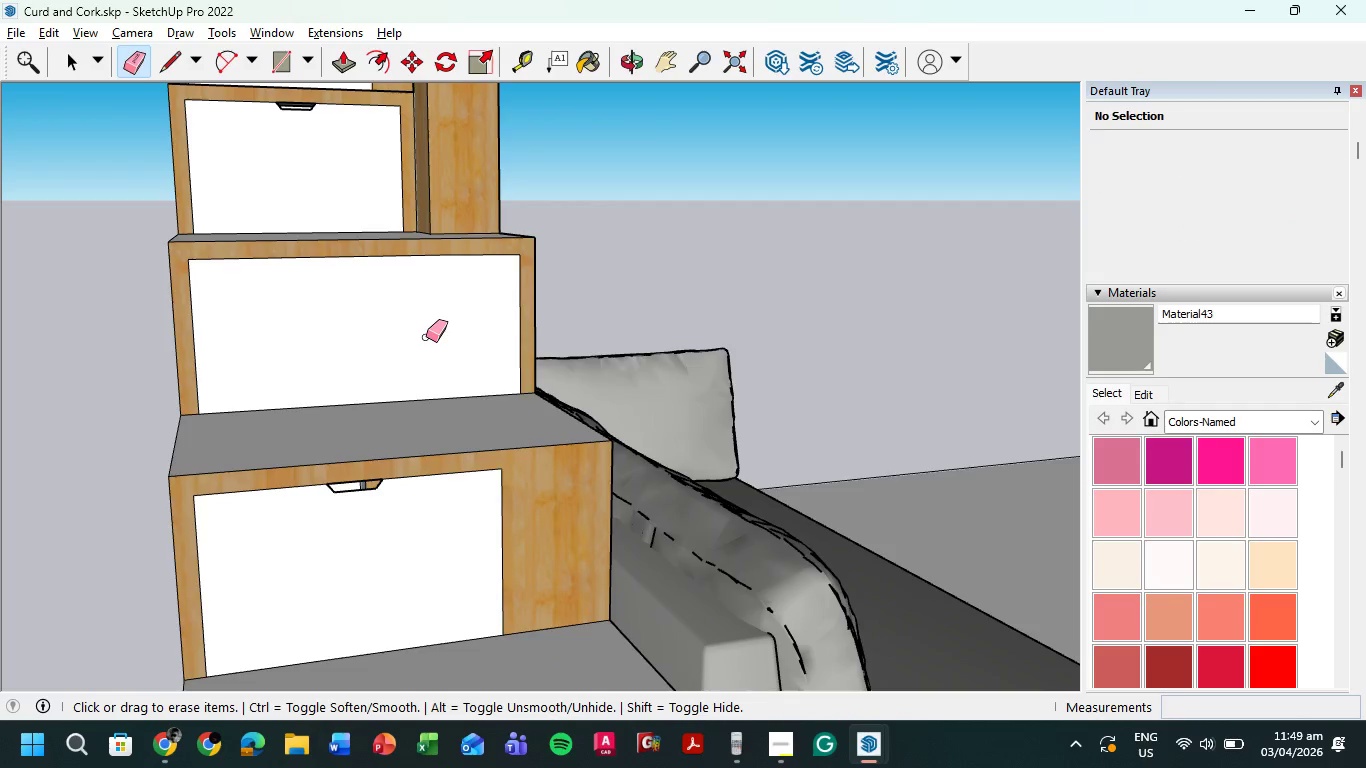 
scroll: coordinate [422, 344], scroll_direction: down, amount: 5.0
 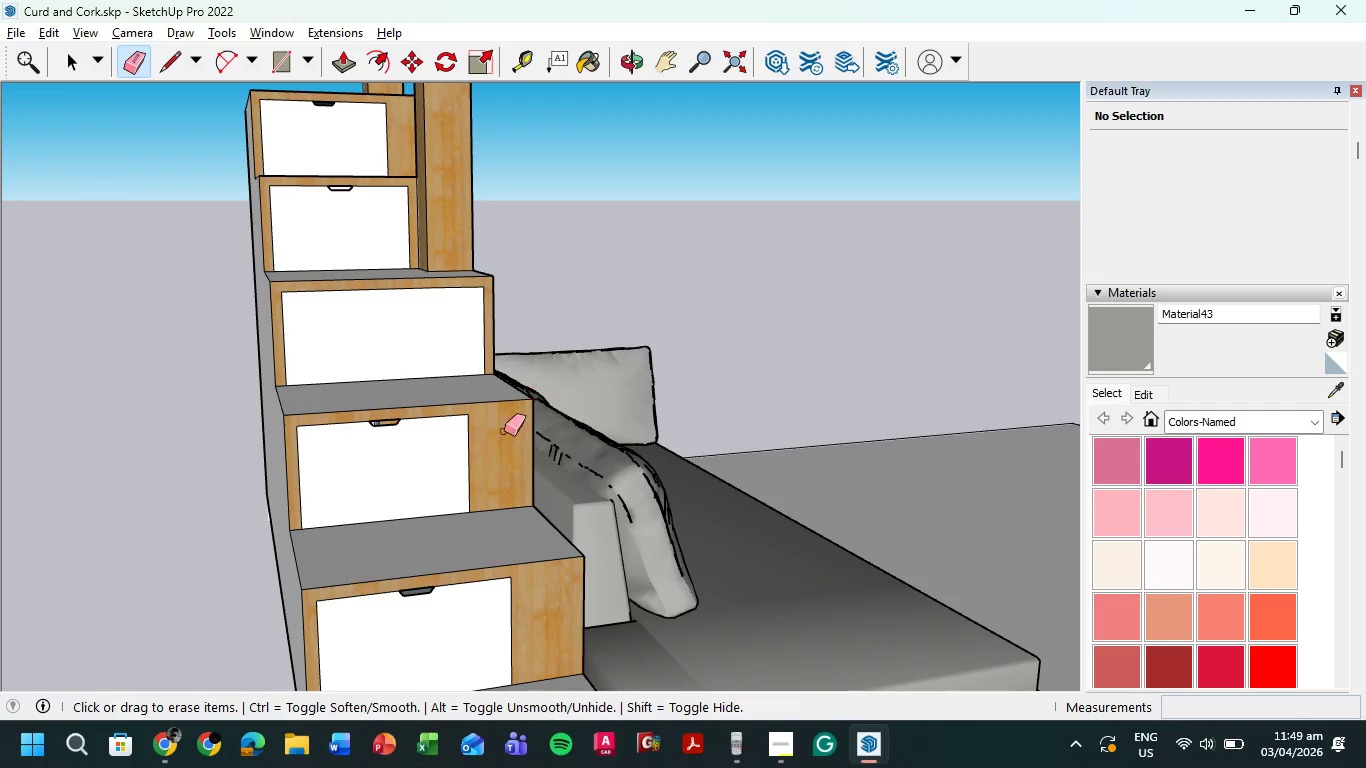 
scroll: coordinate [479, 457], scroll_direction: up, amount: 4.0
 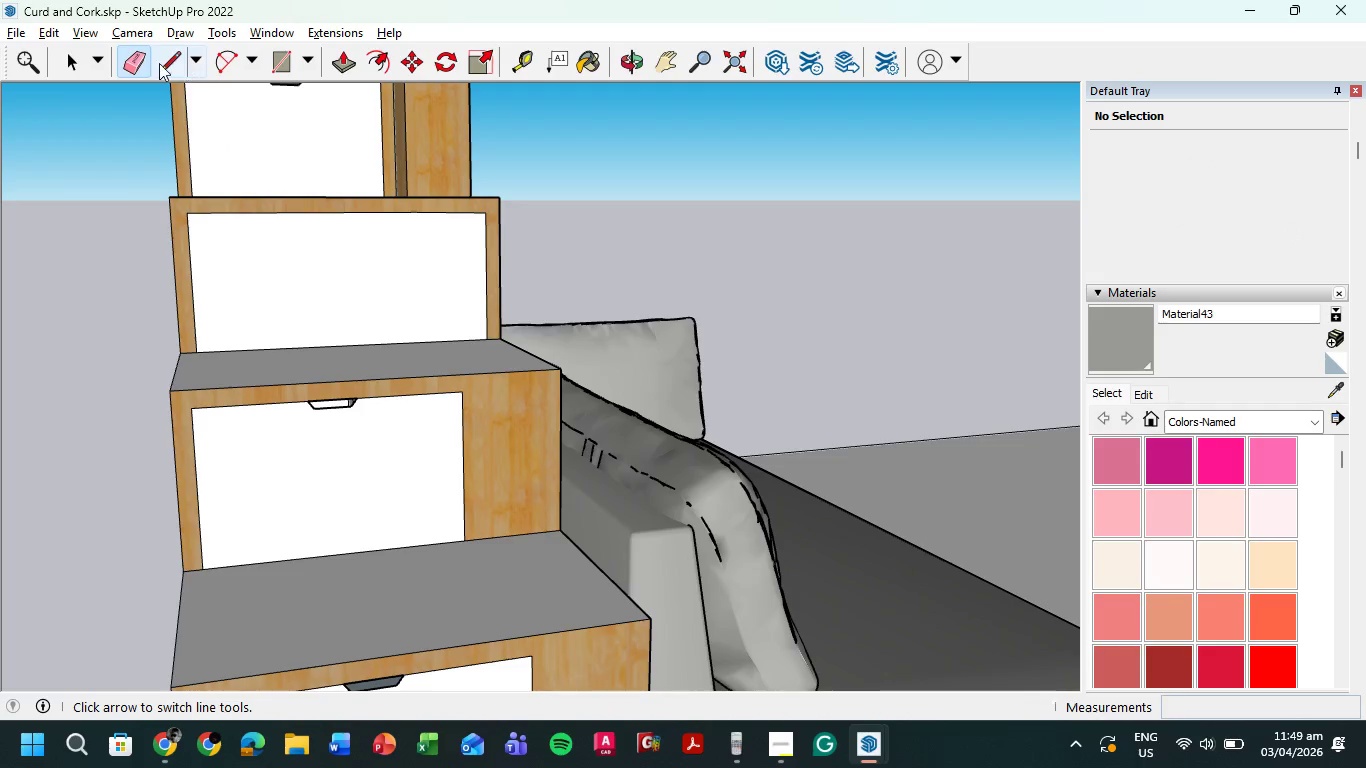 
left_click([157, 62])
 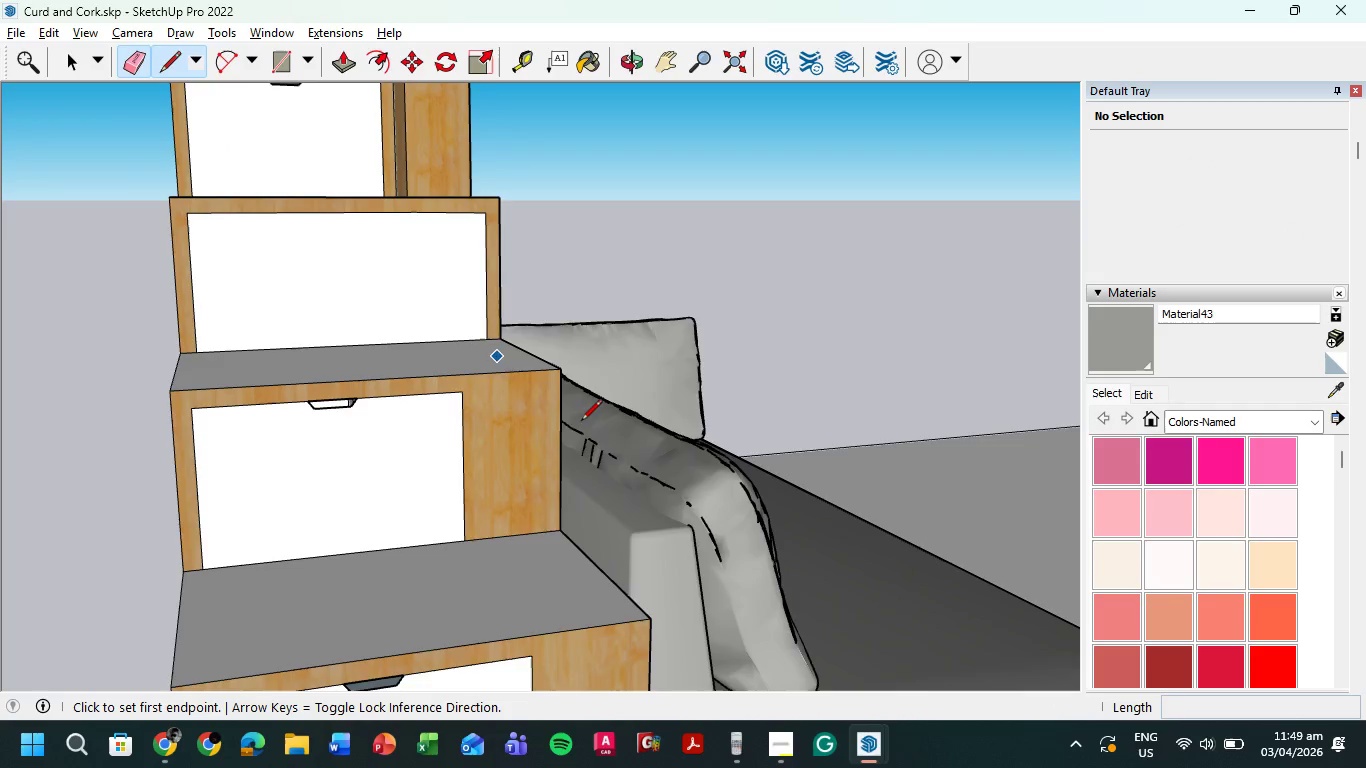 
scroll: coordinate [567, 423], scroll_direction: up, amount: 7.0
 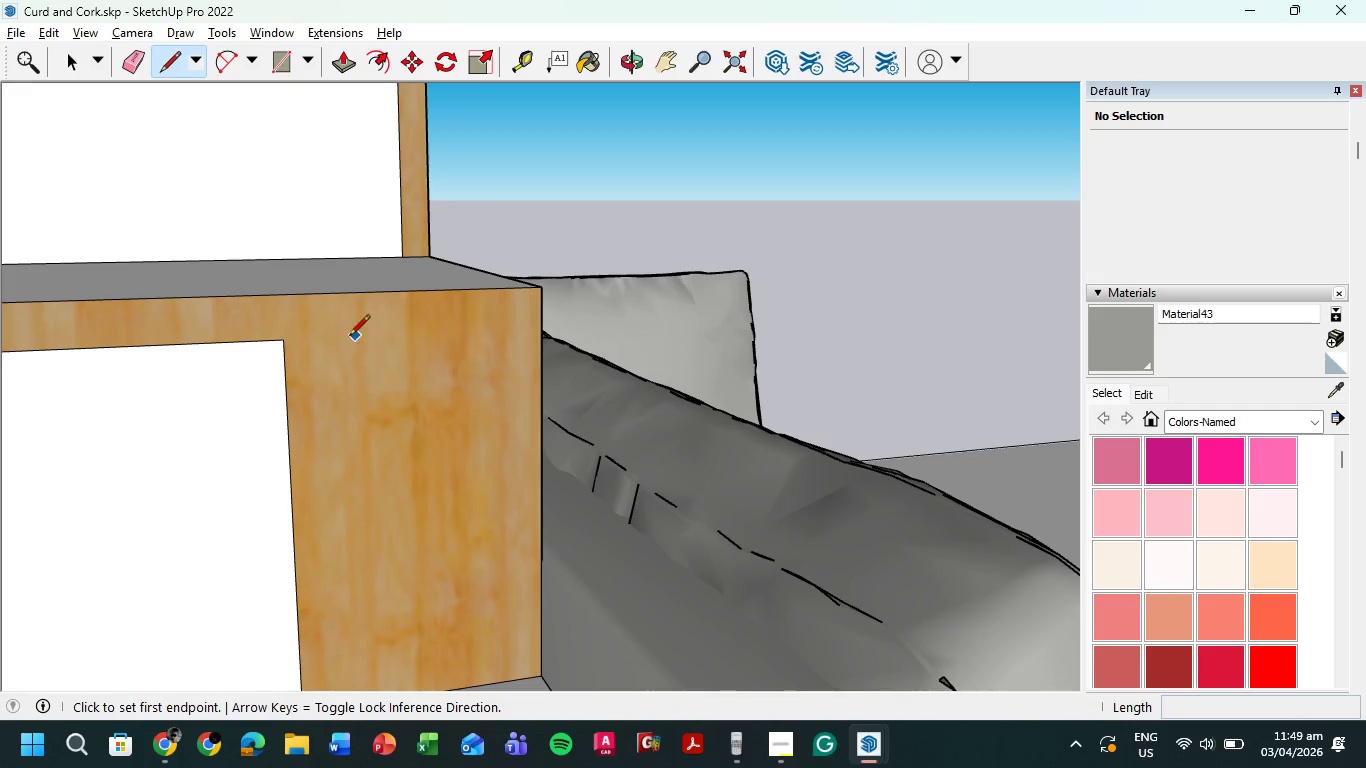 
left_click([287, 340])
 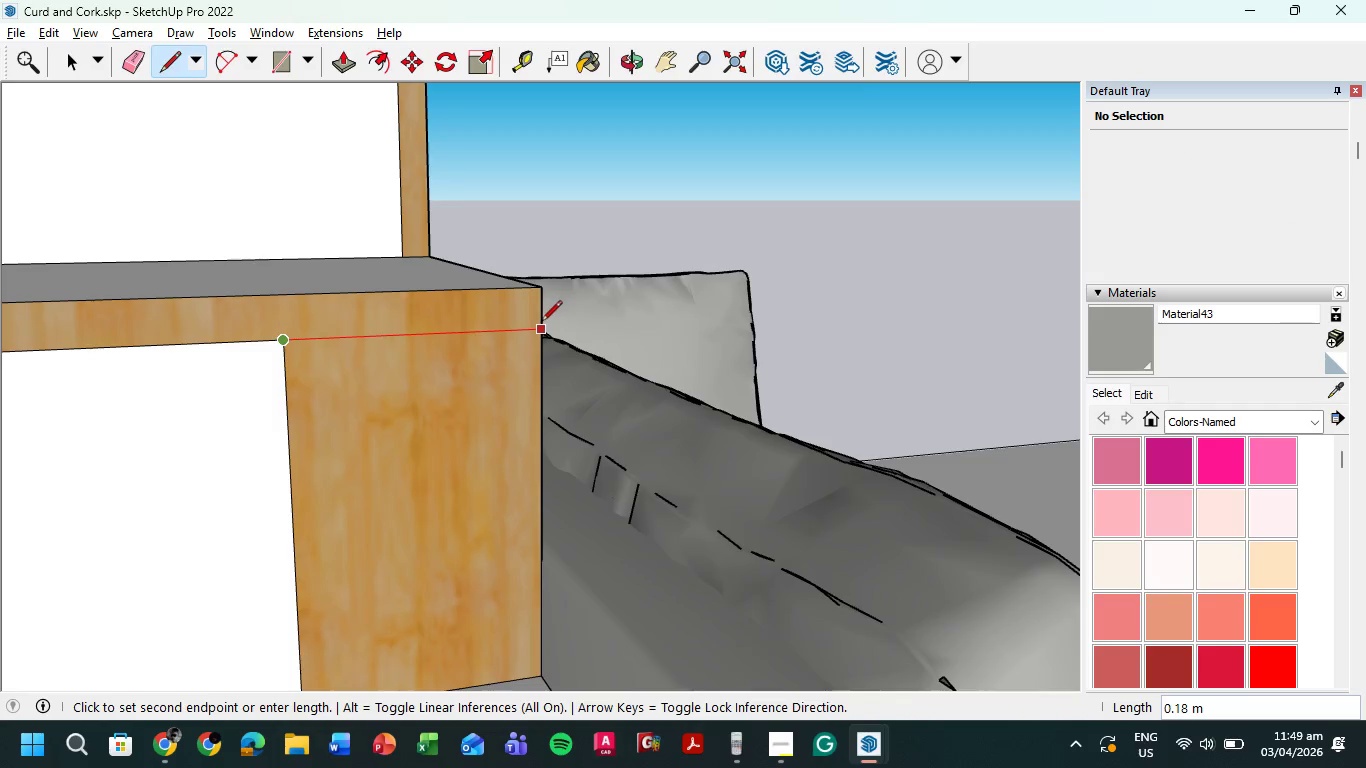 
left_click([541, 323])
 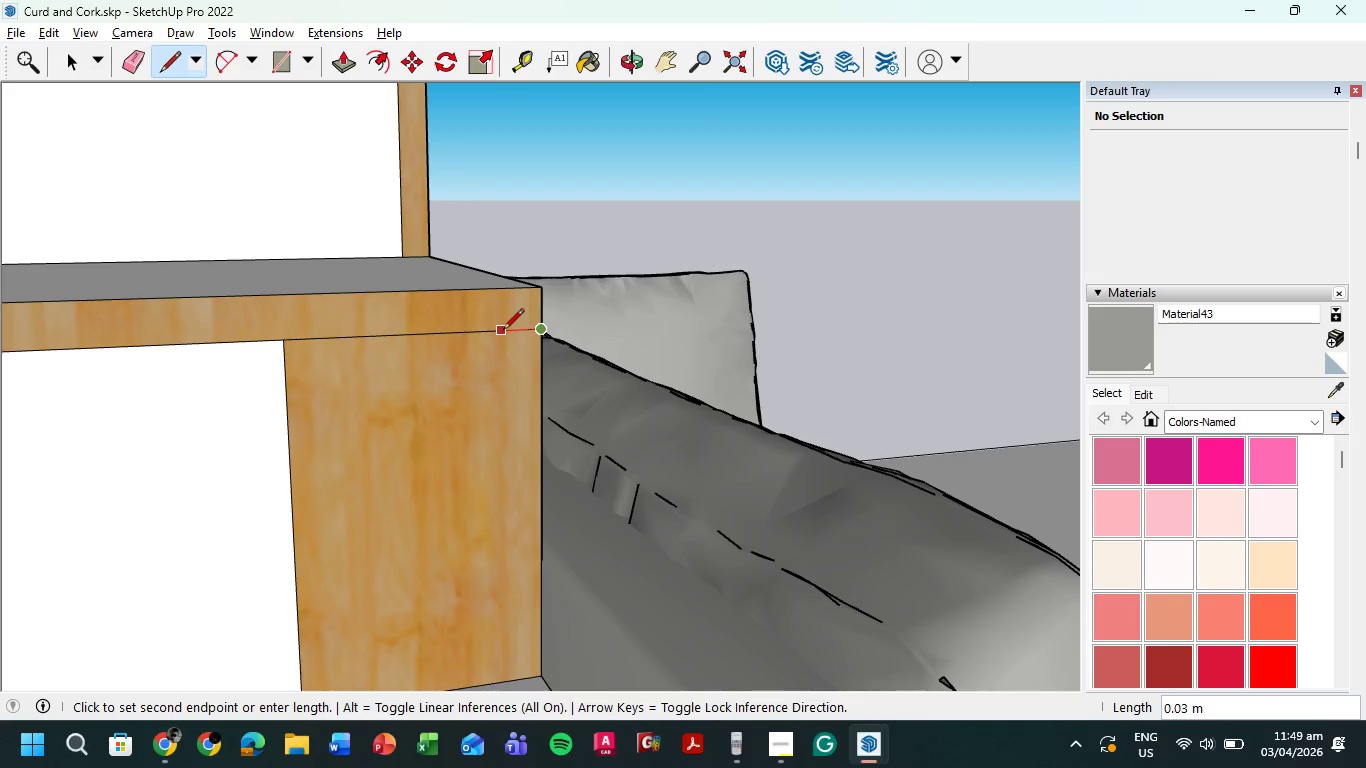 
left_click([503, 331])
 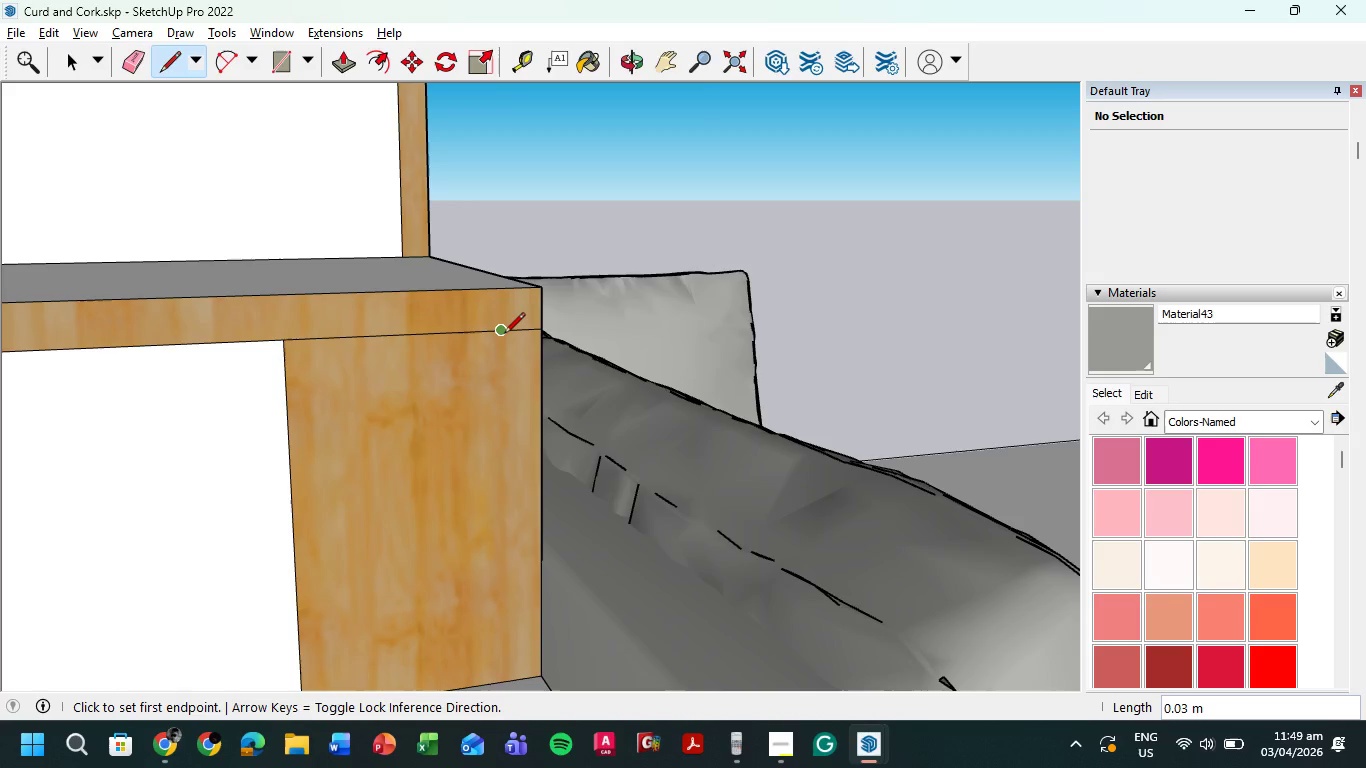 
left_click([504, 335])
 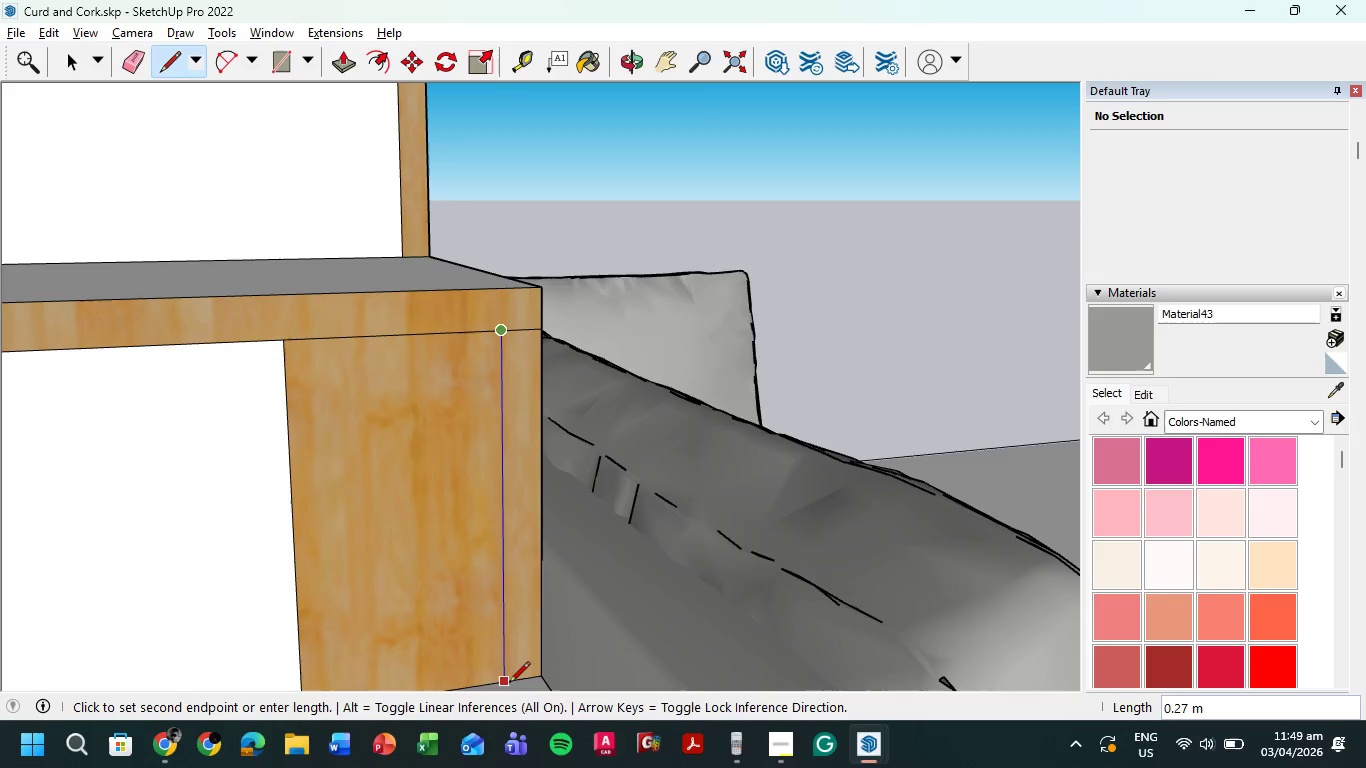 
left_click([506, 681])
 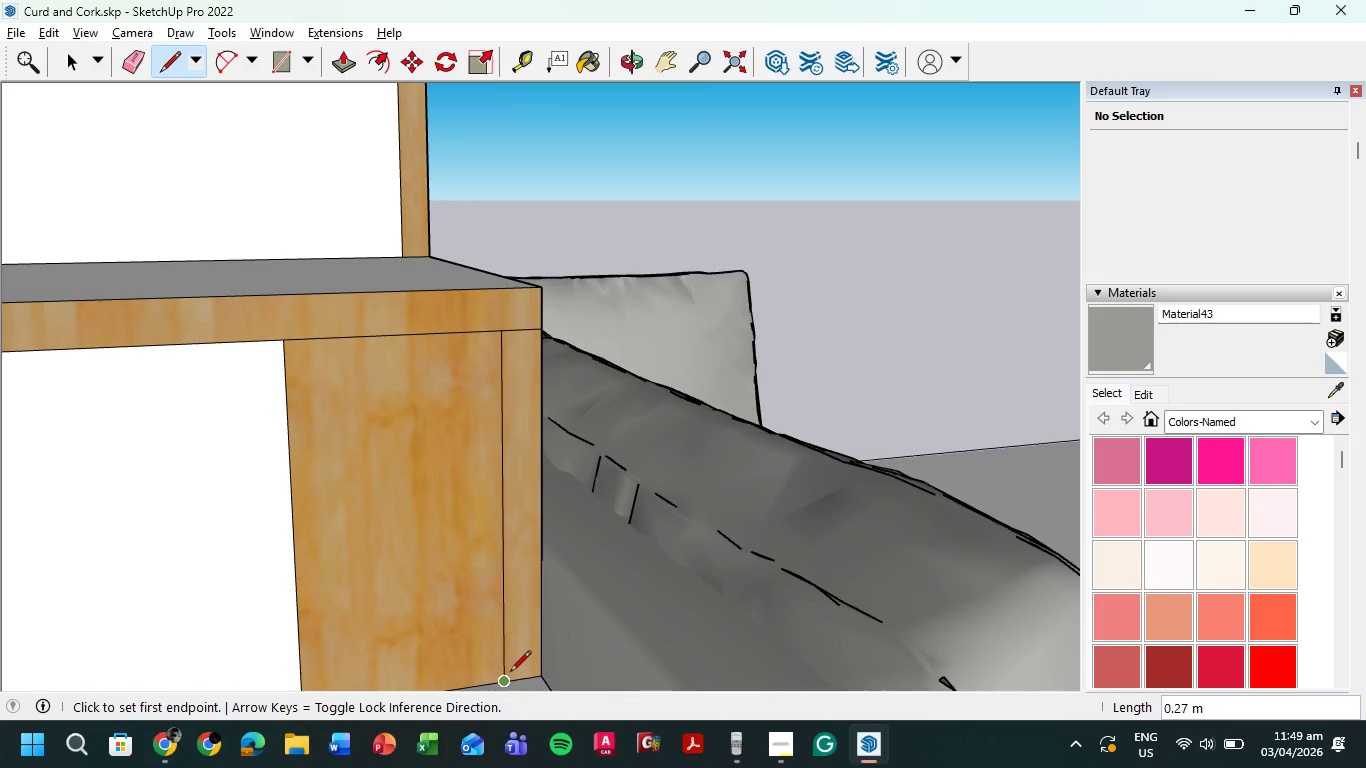 
key(E)
 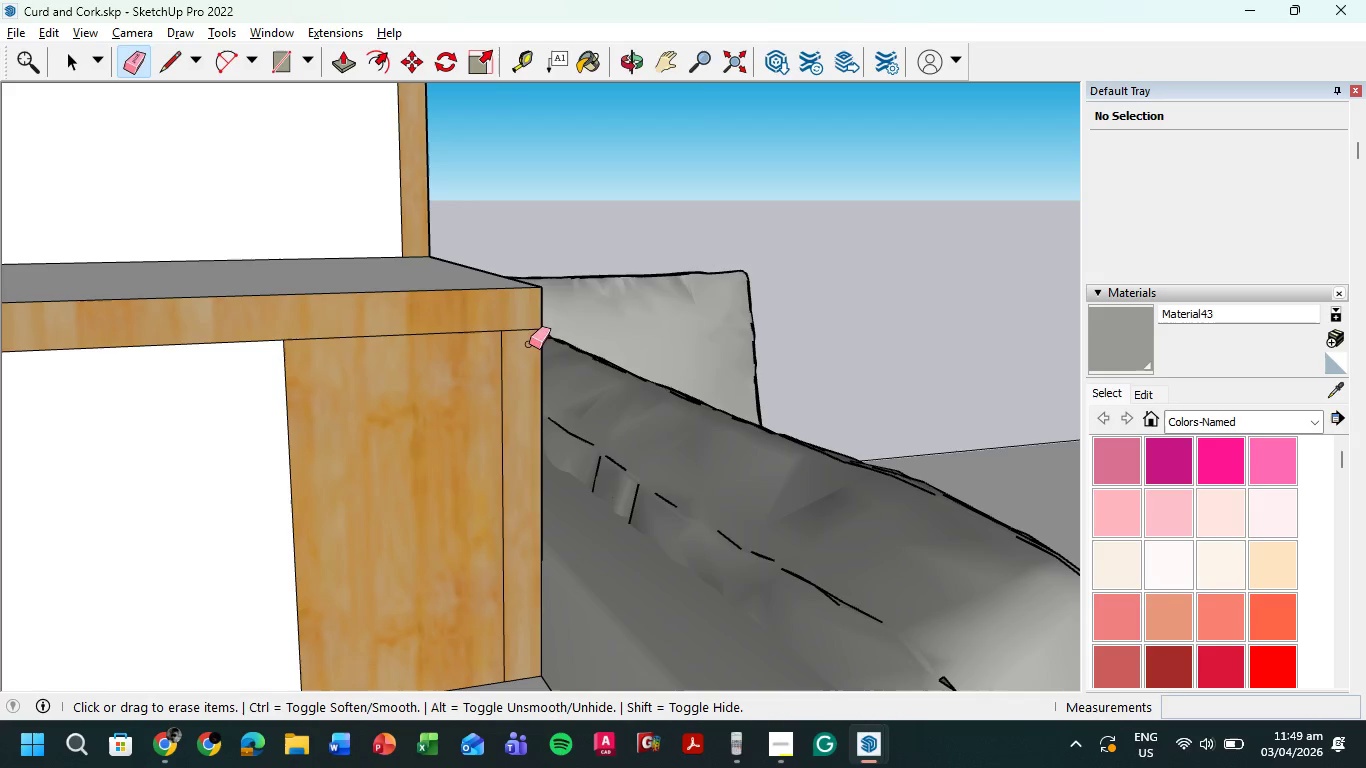 
left_click_drag(start_coordinate=[528, 336], to_coordinate=[524, 317])
 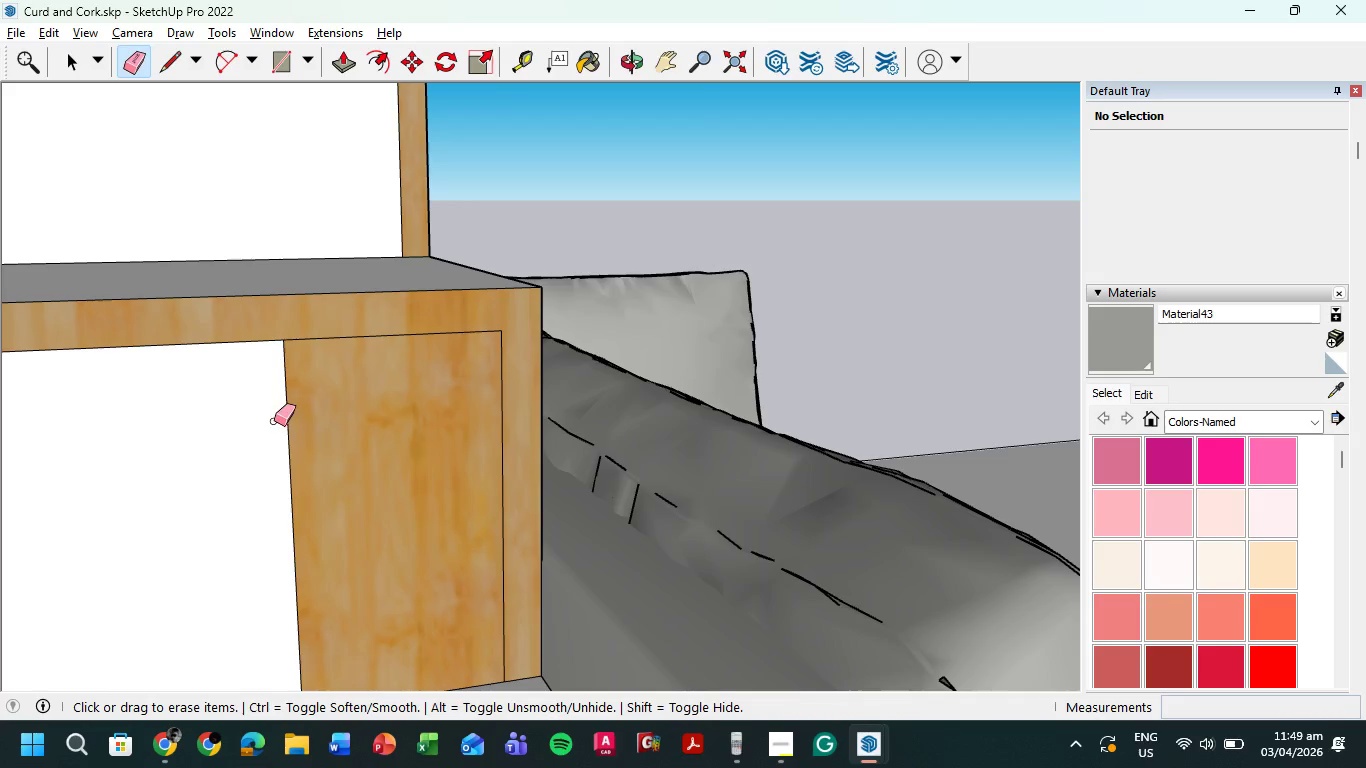 
left_click_drag(start_coordinate=[274, 421], to_coordinate=[302, 428])
 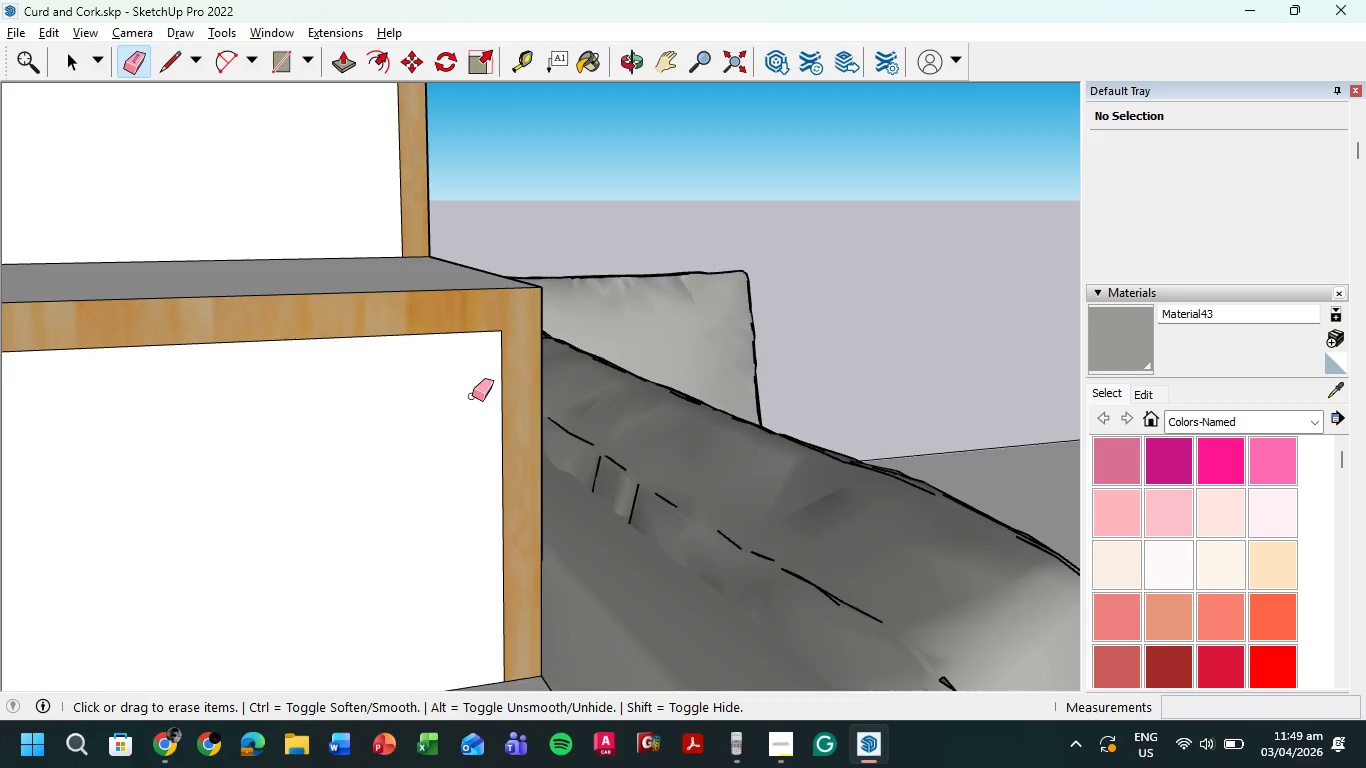 
scroll: coordinate [382, 425], scroll_direction: down, amount: 6.0
 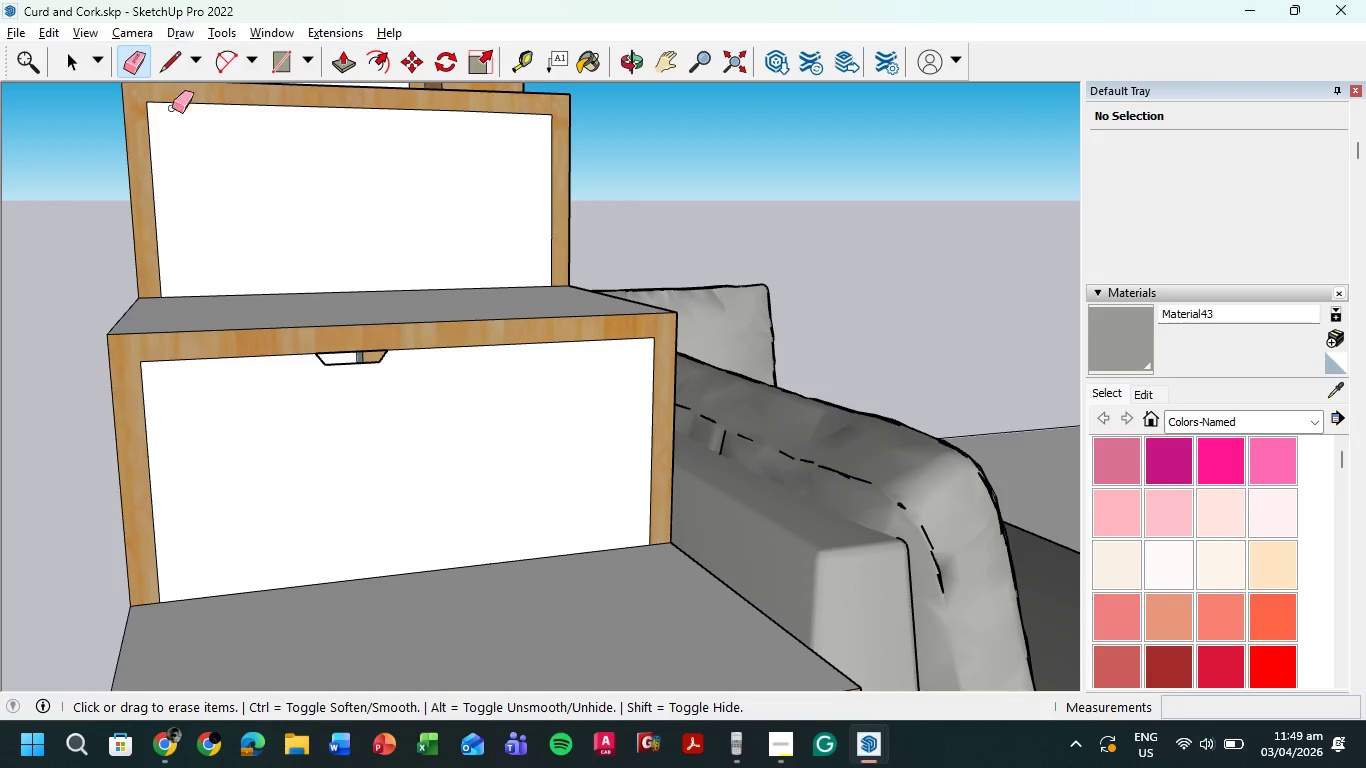 
left_click([172, 67])
 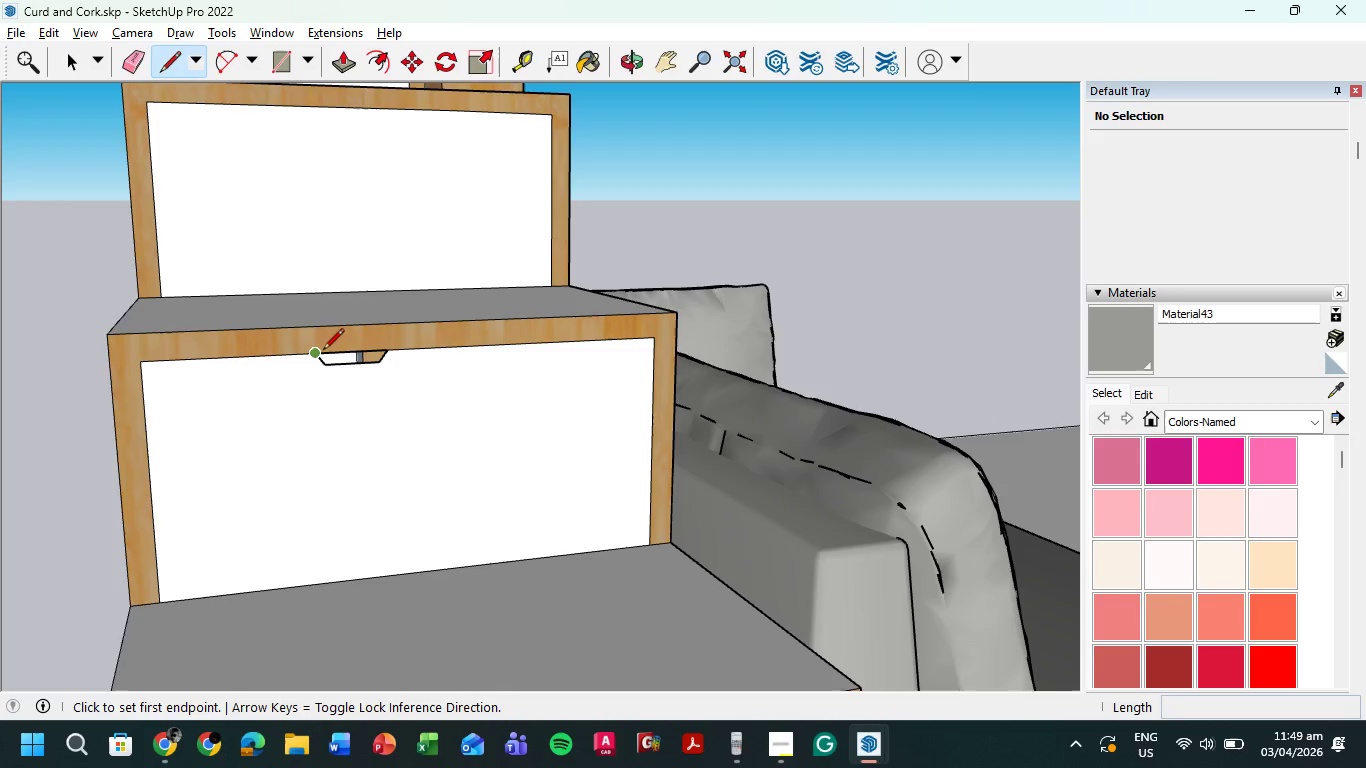 
left_click([319, 352])
 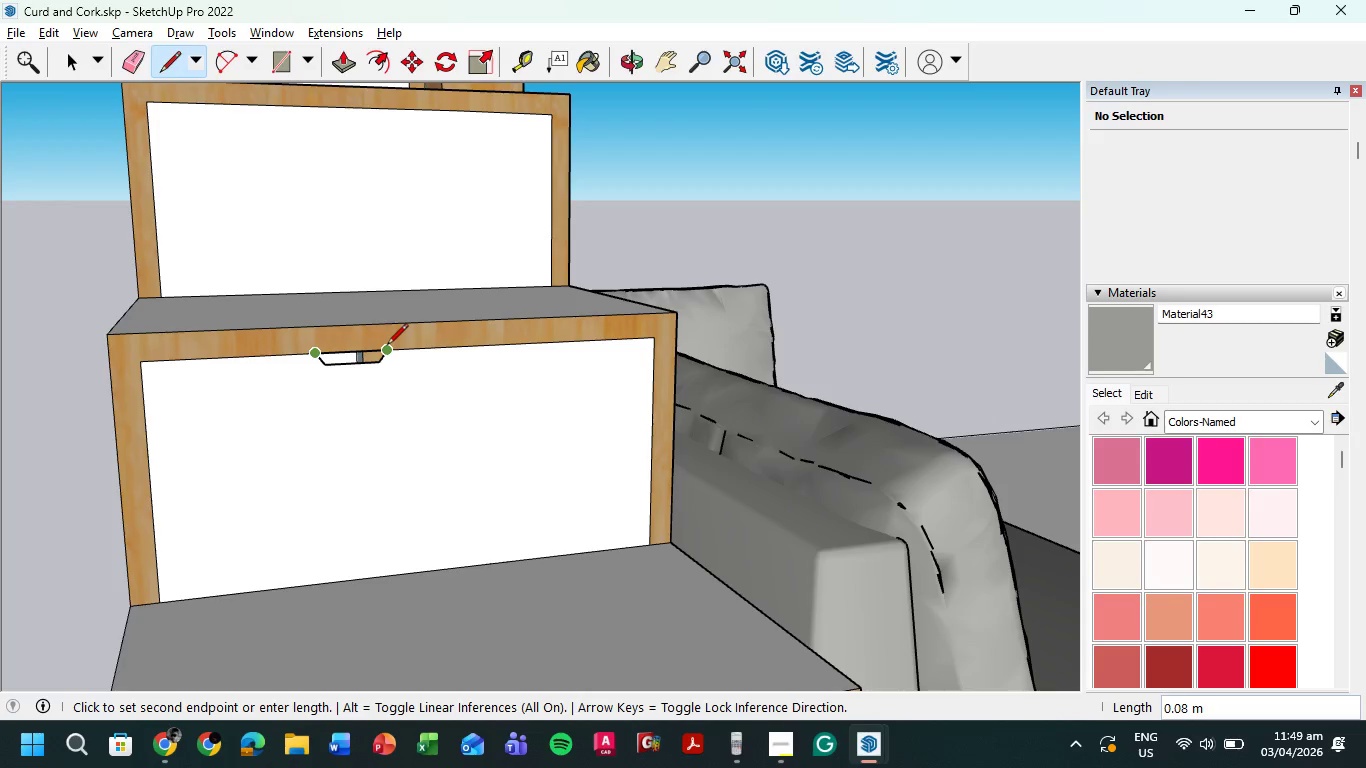 
left_click([387, 346])
 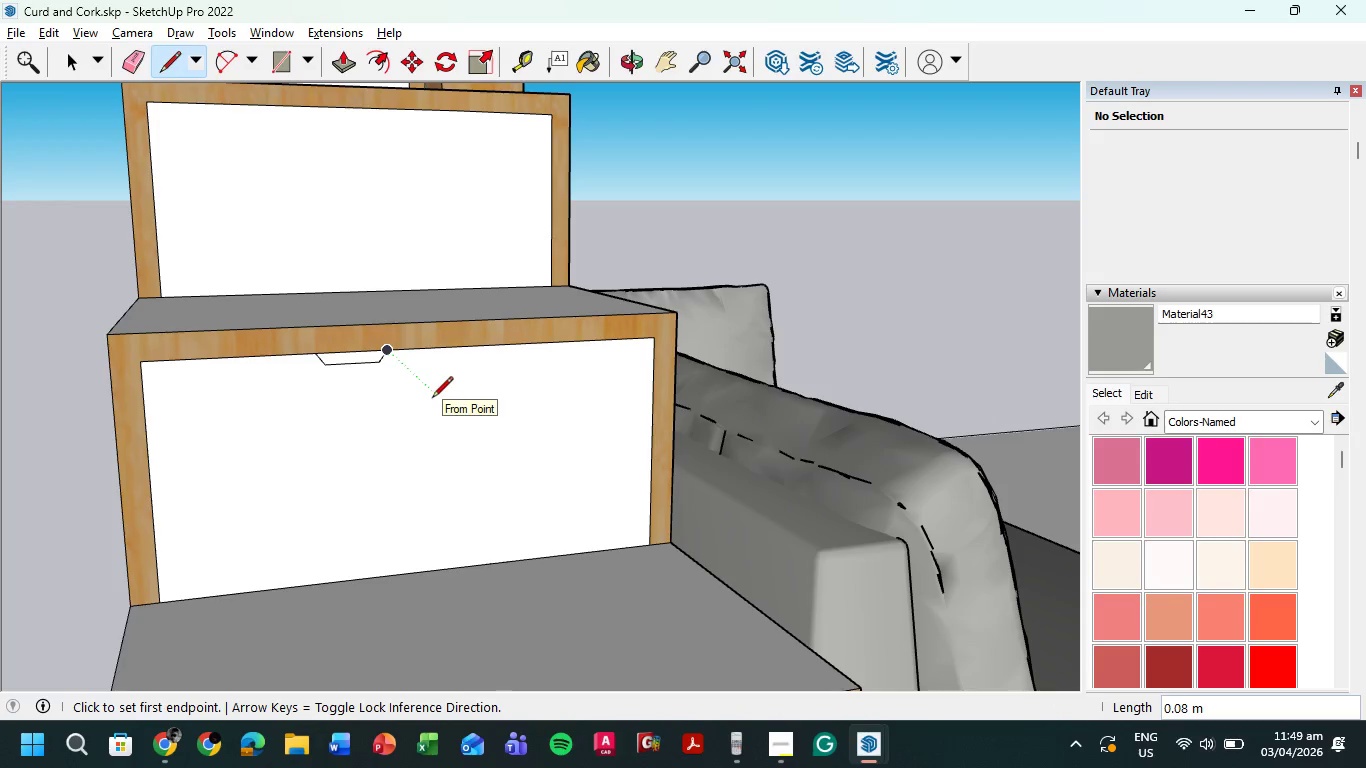 
key(E)
 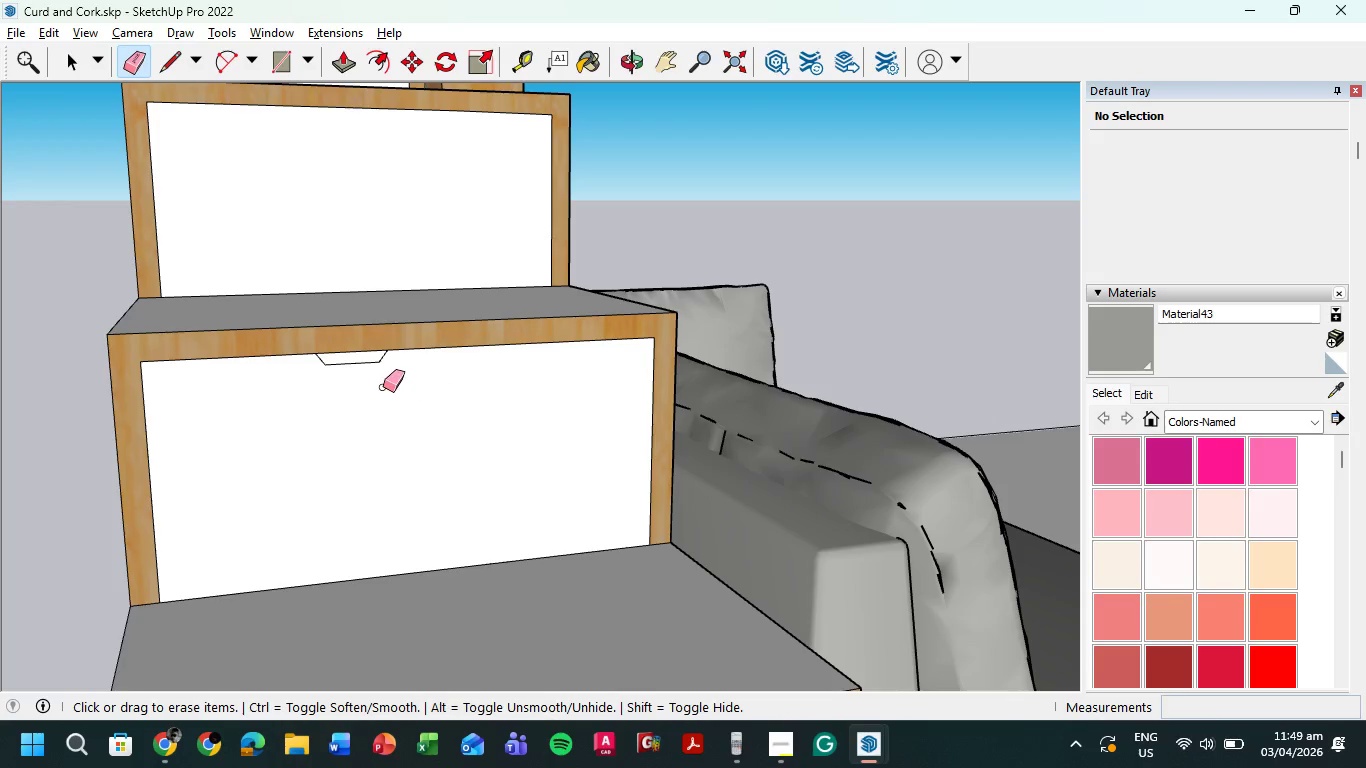 
left_click_drag(start_coordinate=[383, 387], to_coordinate=[321, 362])
 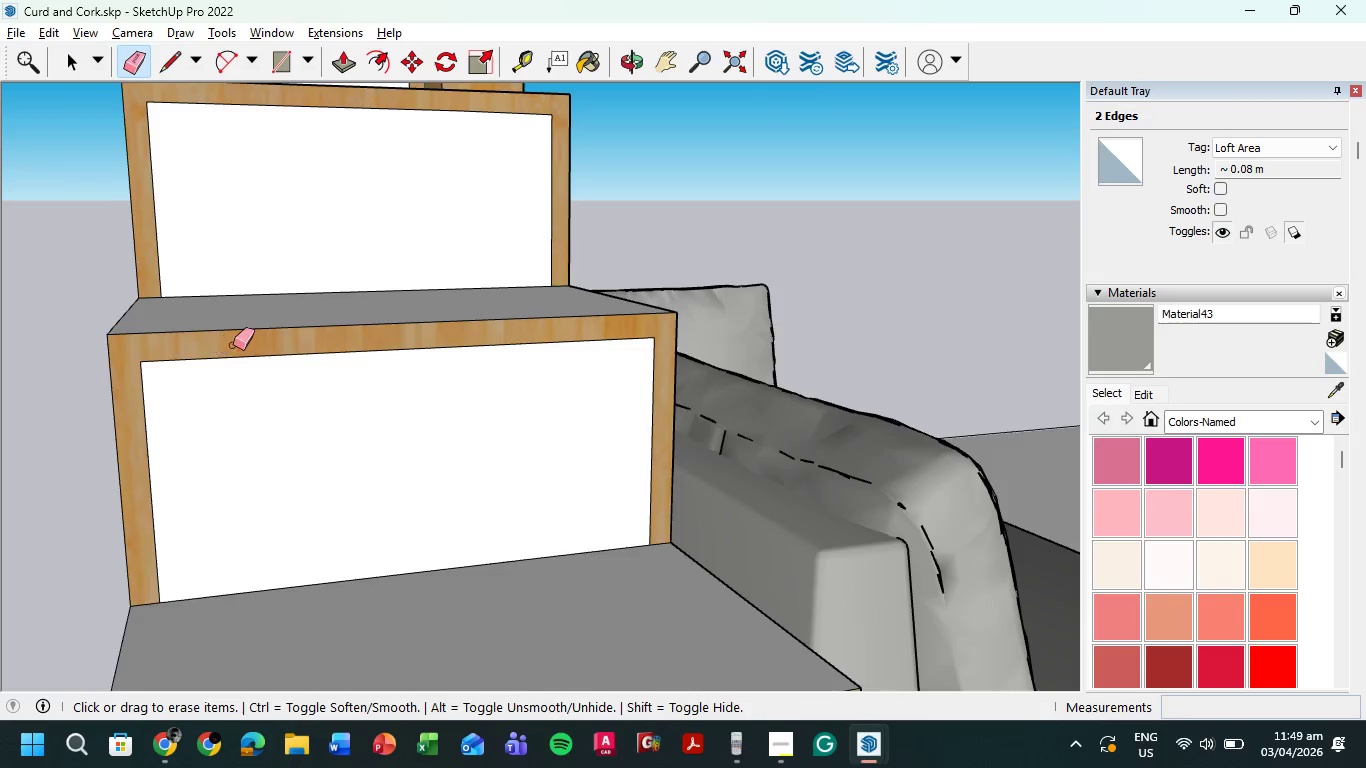 
scroll: coordinate [400, 505], scroll_direction: down, amount: 12.0
 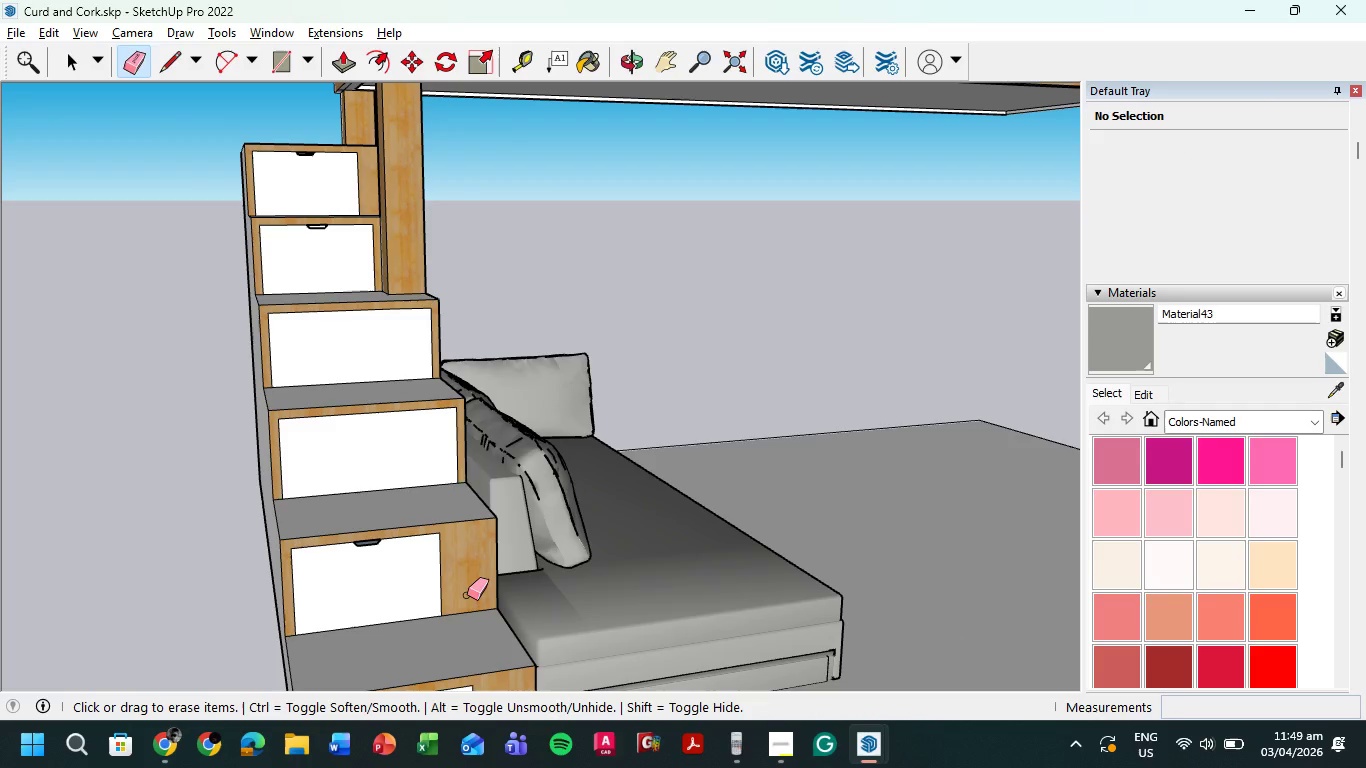 
hold_key(key=ShiftLeft, duration=0.55)
 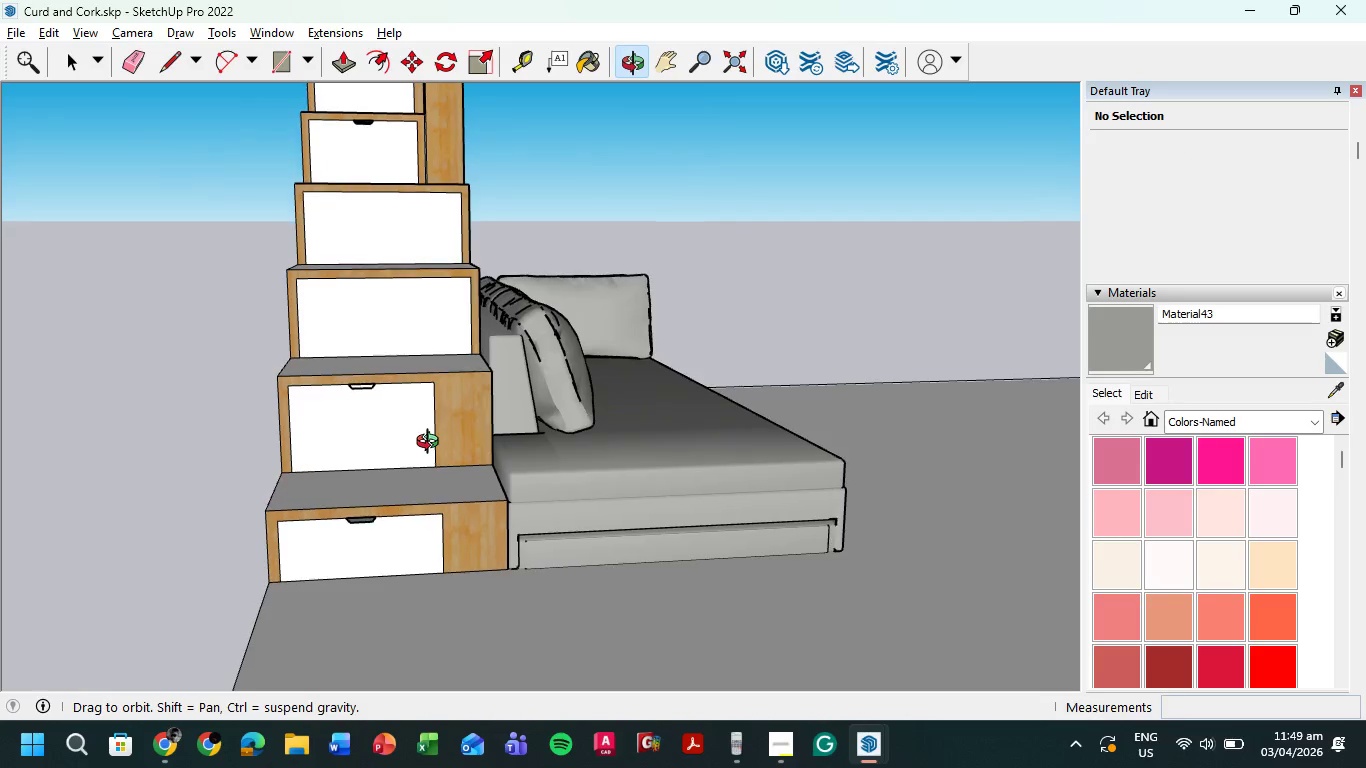 
scroll: coordinate [438, 444], scroll_direction: down, amount: 5.0
 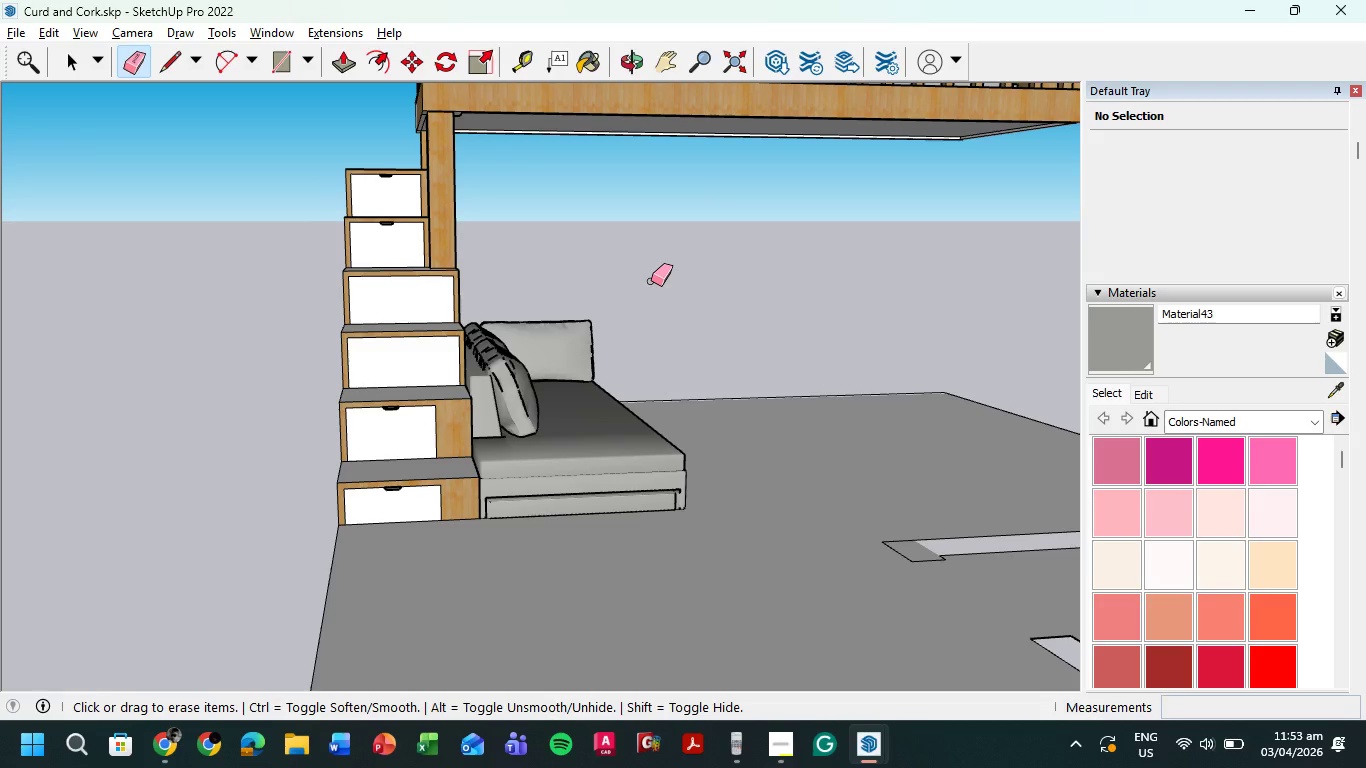 
wait(233.3)
 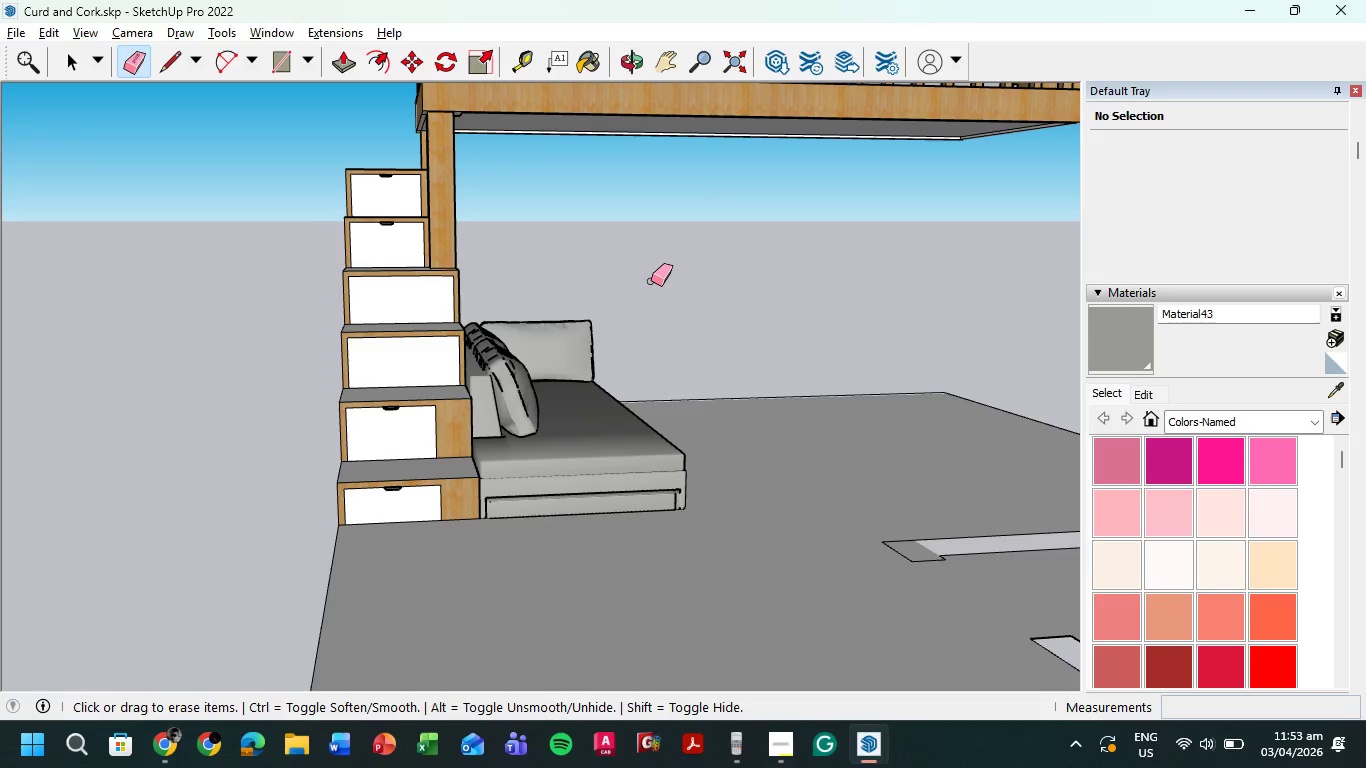 
scroll: coordinate [675, 342], scroll_direction: down, amount: 6.0
 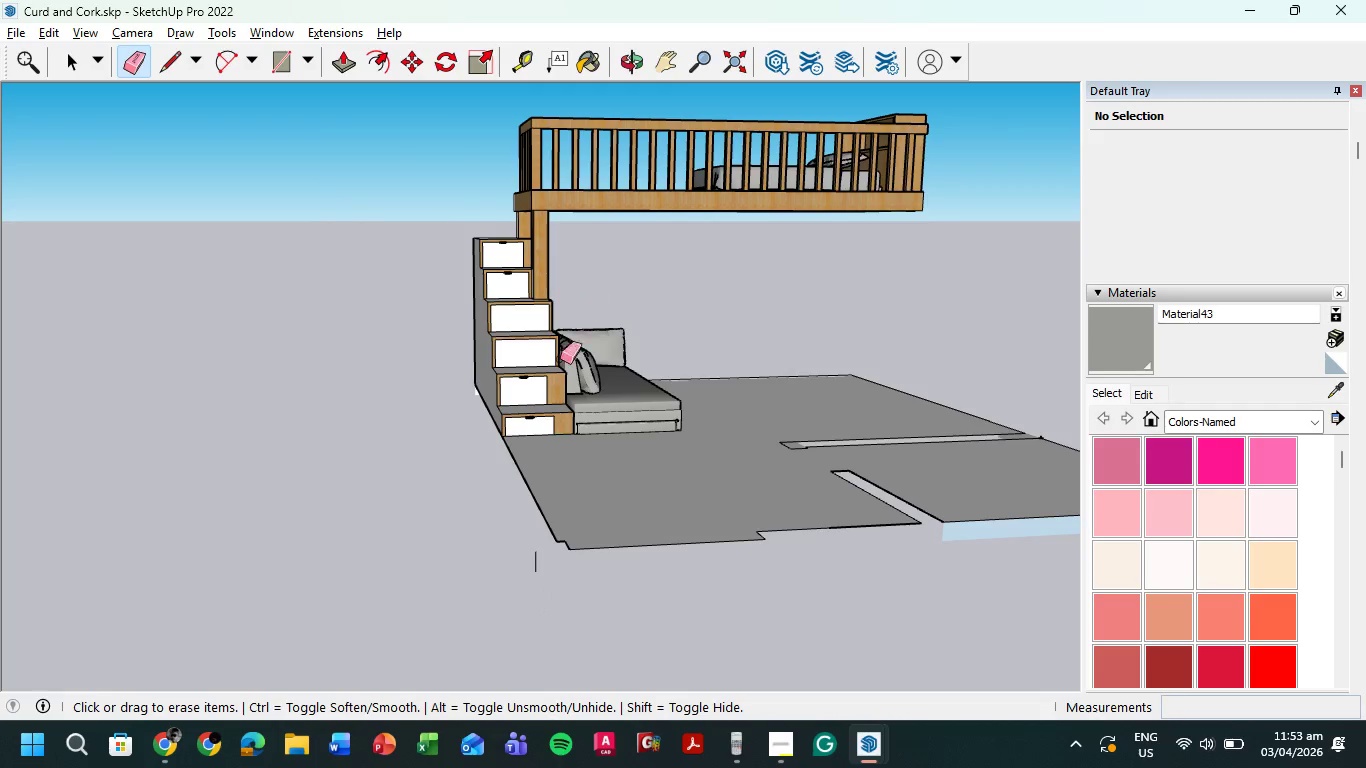 
scroll: coordinate [757, 198], scroll_direction: up, amount: 7.0
 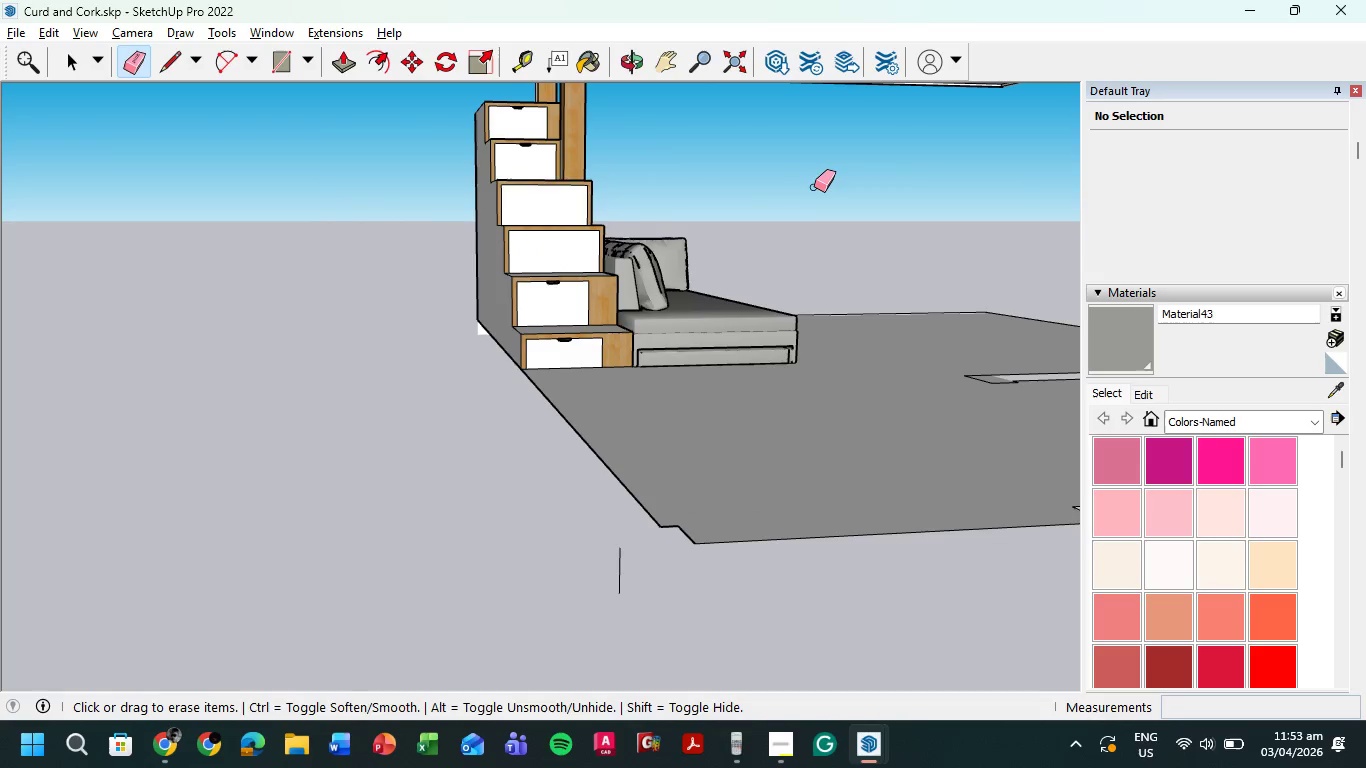 
hold_key(key=ShiftLeft, duration=0.45)
 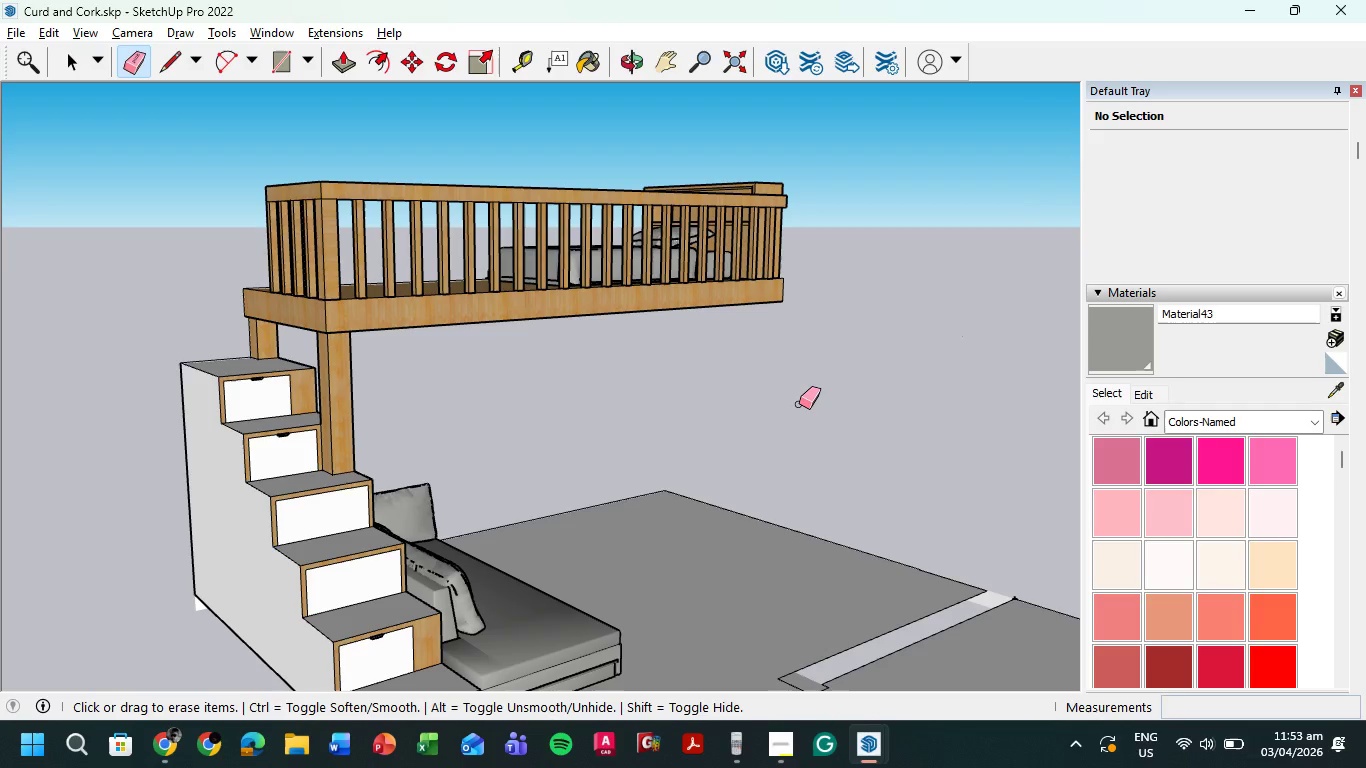 
wait(29.36)
 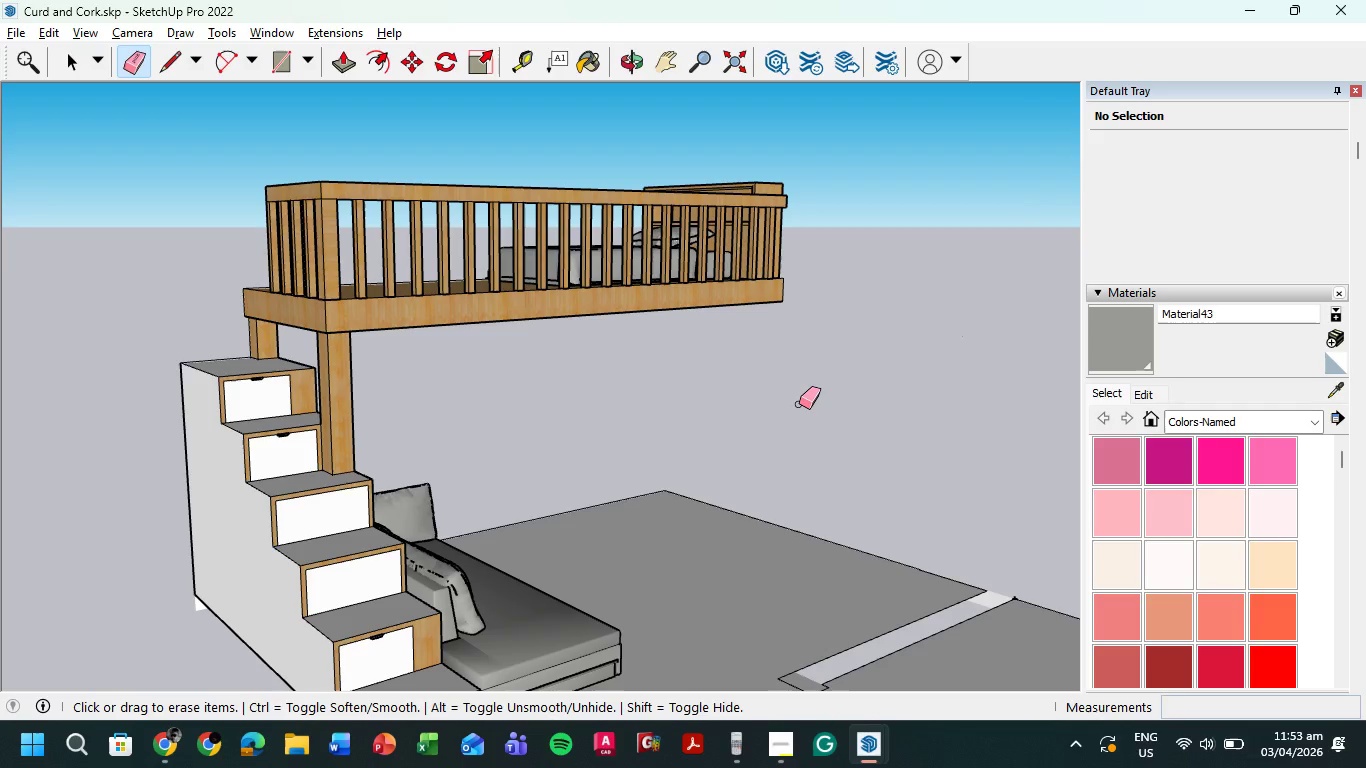 
left_click([776, 745])